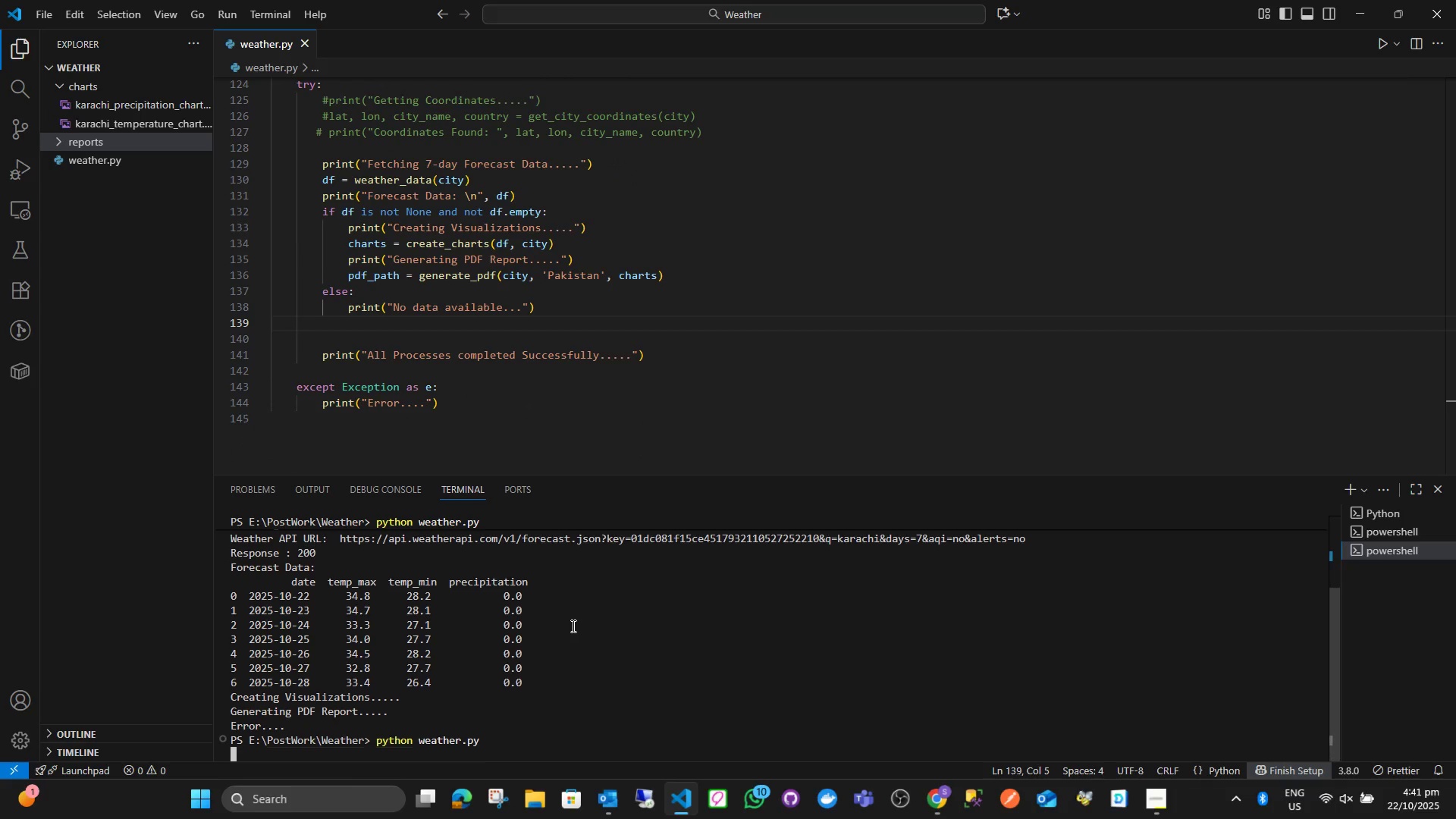 
key(Enter)
 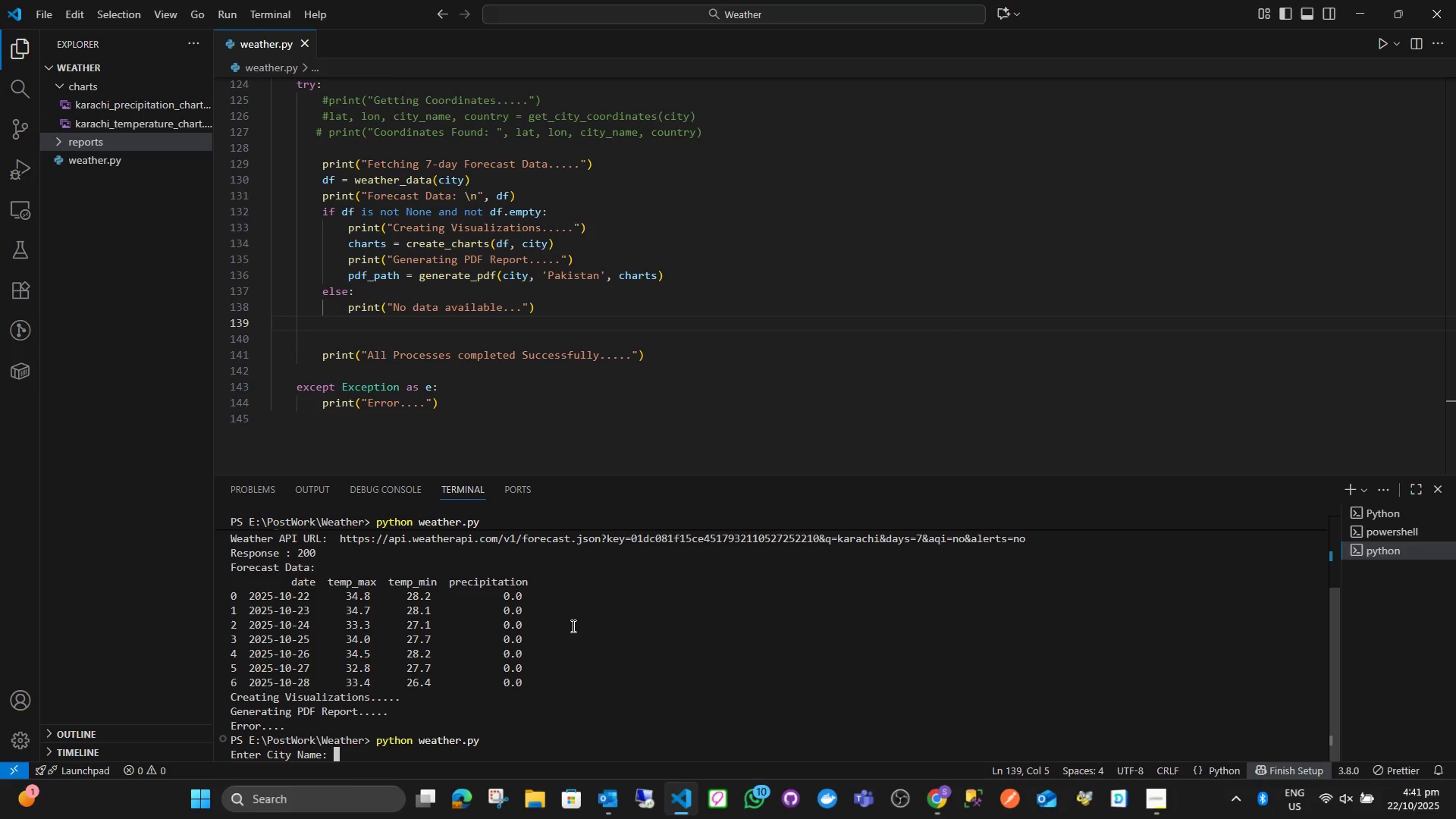 
type(karachi)
 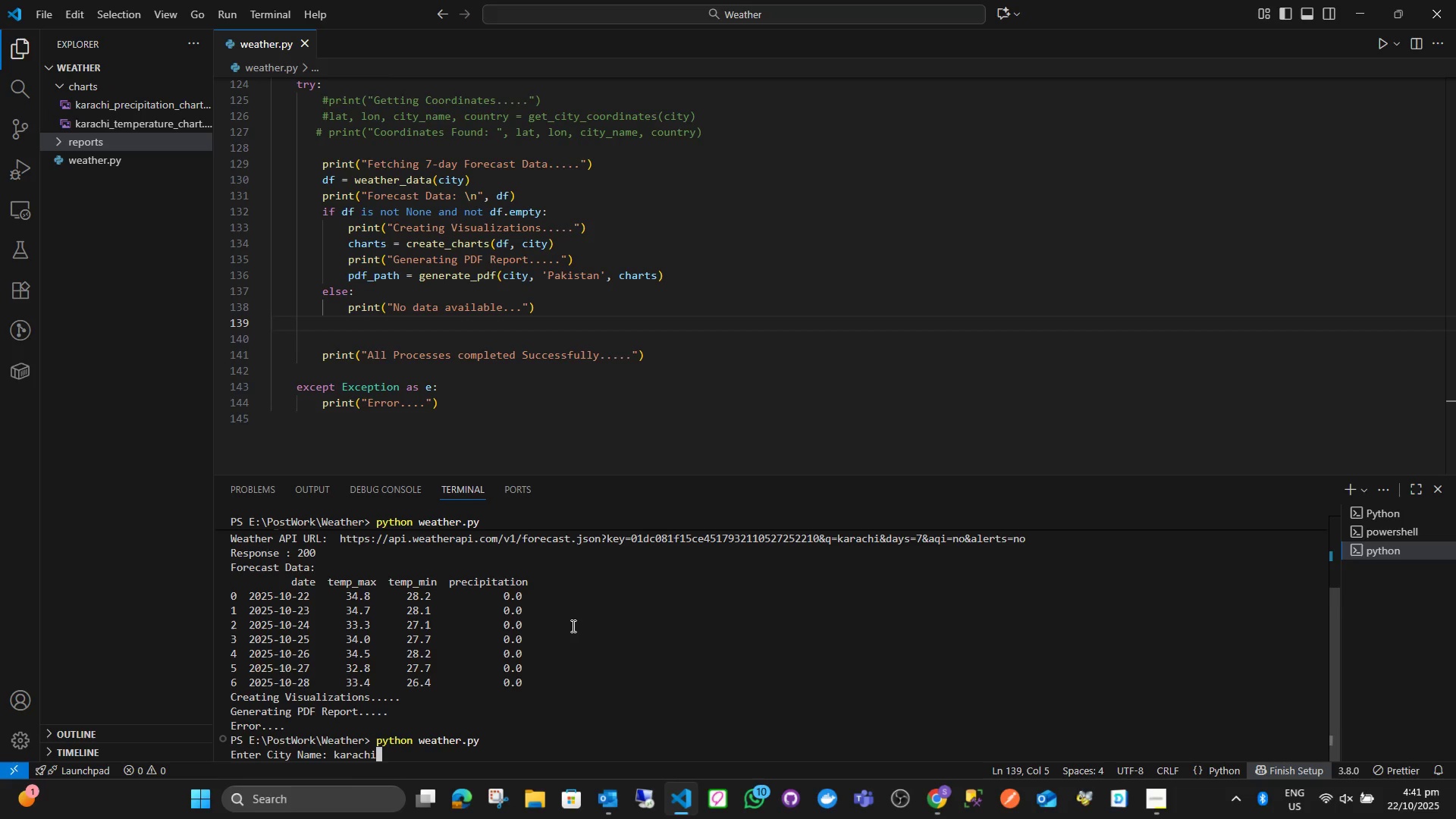 
key(Enter)
 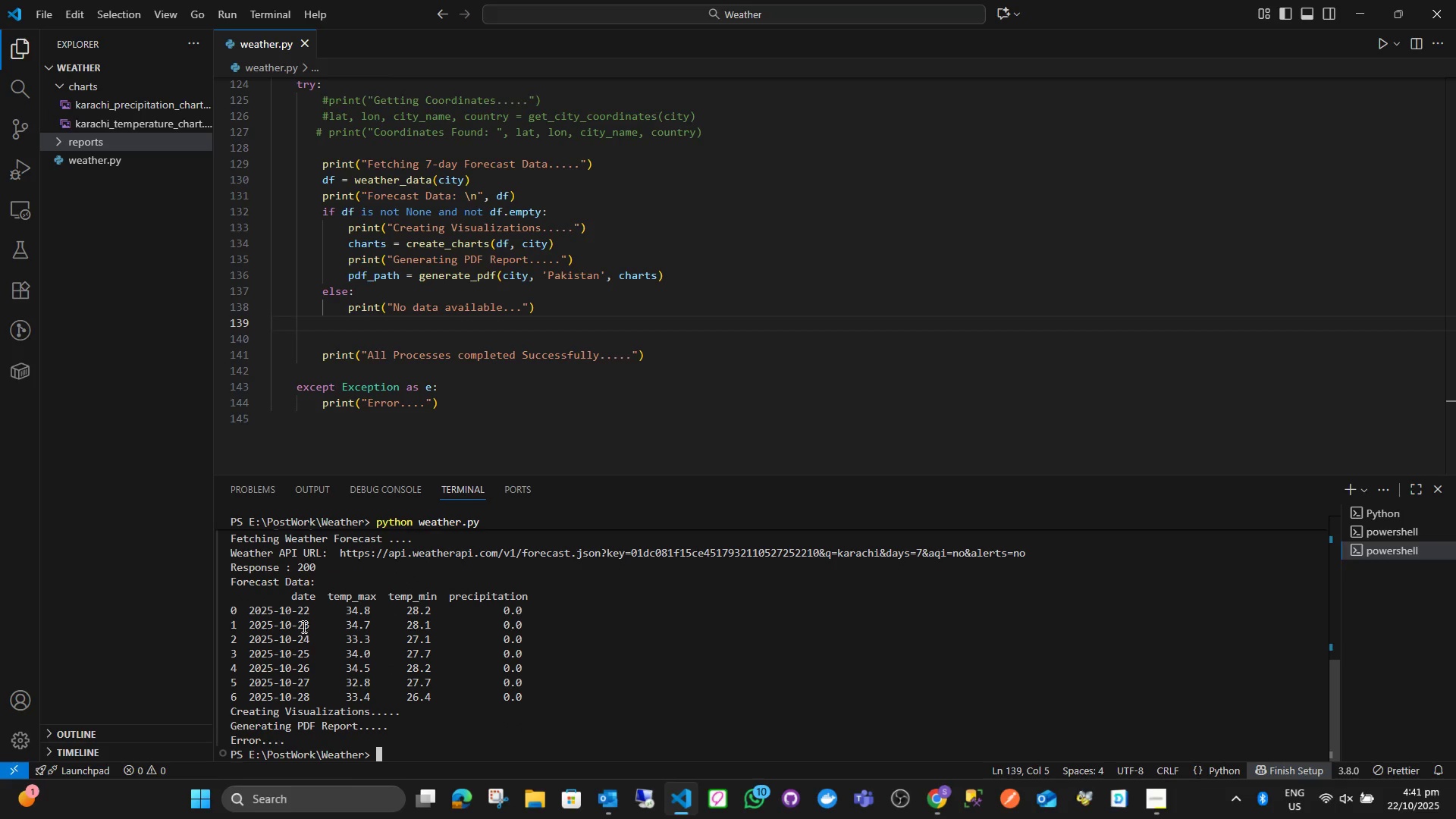 
left_click([101, 143])
 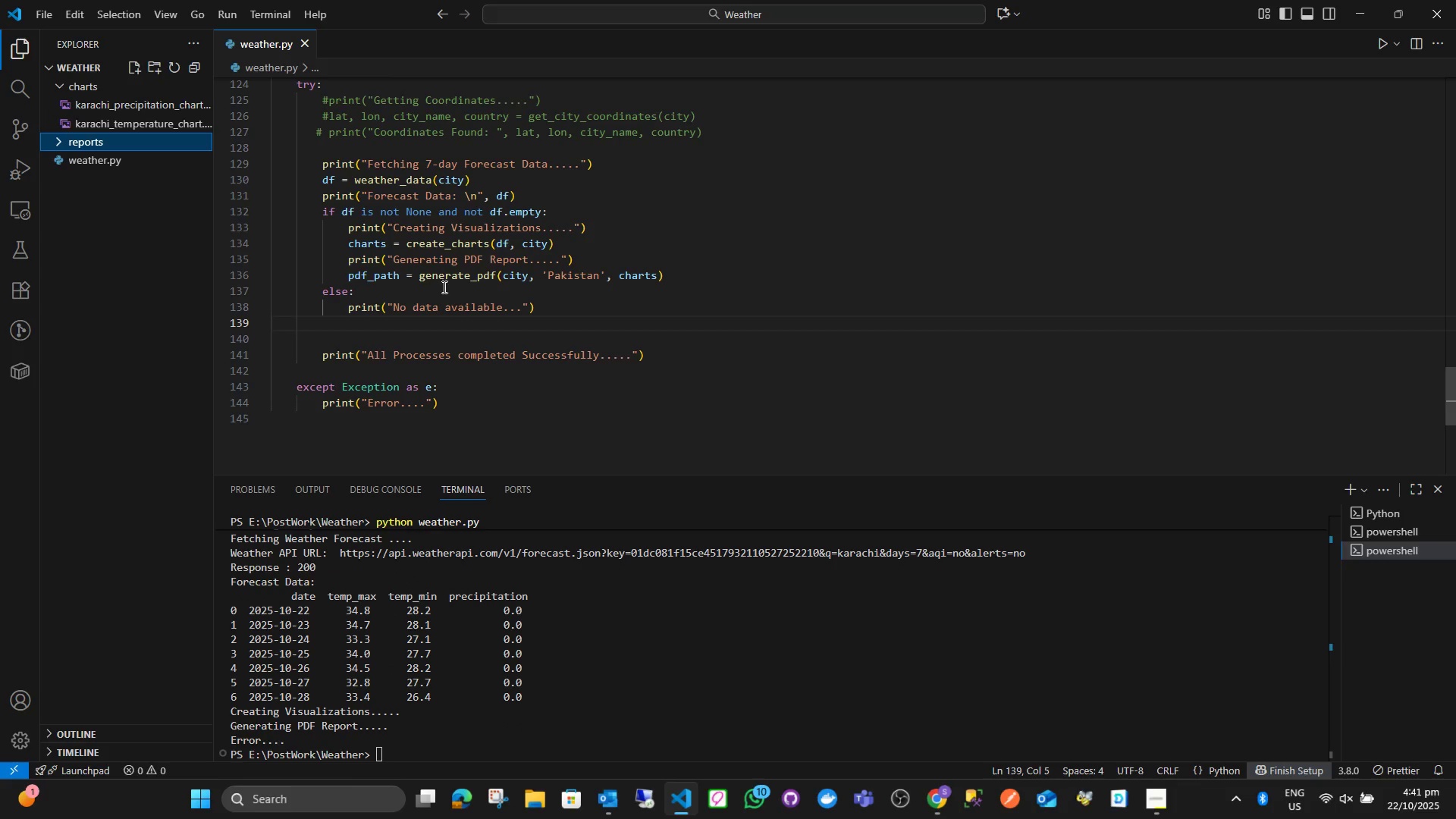 
scroll: coordinate [491, 347], scroll_direction: down, amount: 1.0
 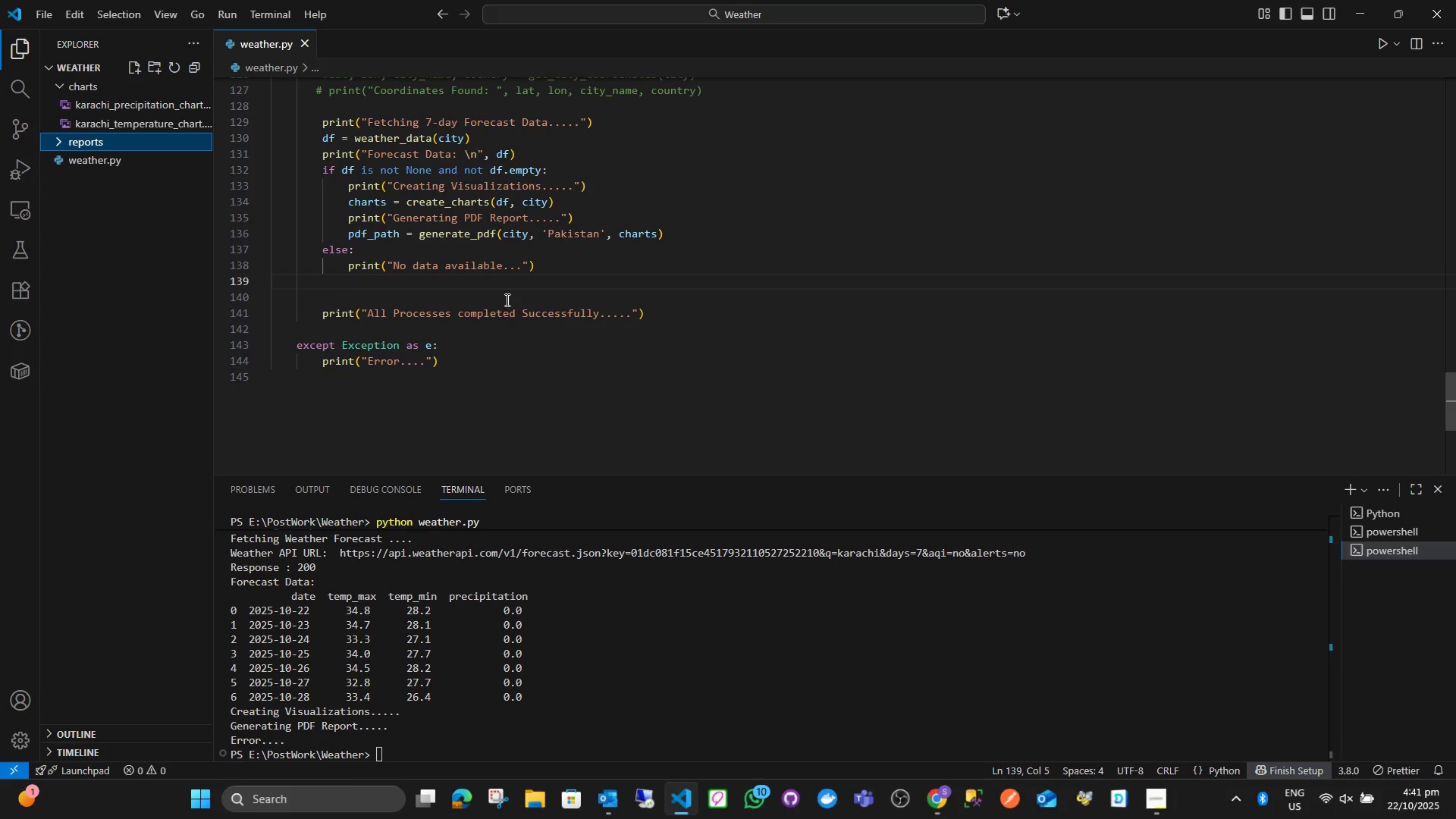 
scroll: coordinate [527, 308], scroll_direction: up, amount: 17.0
 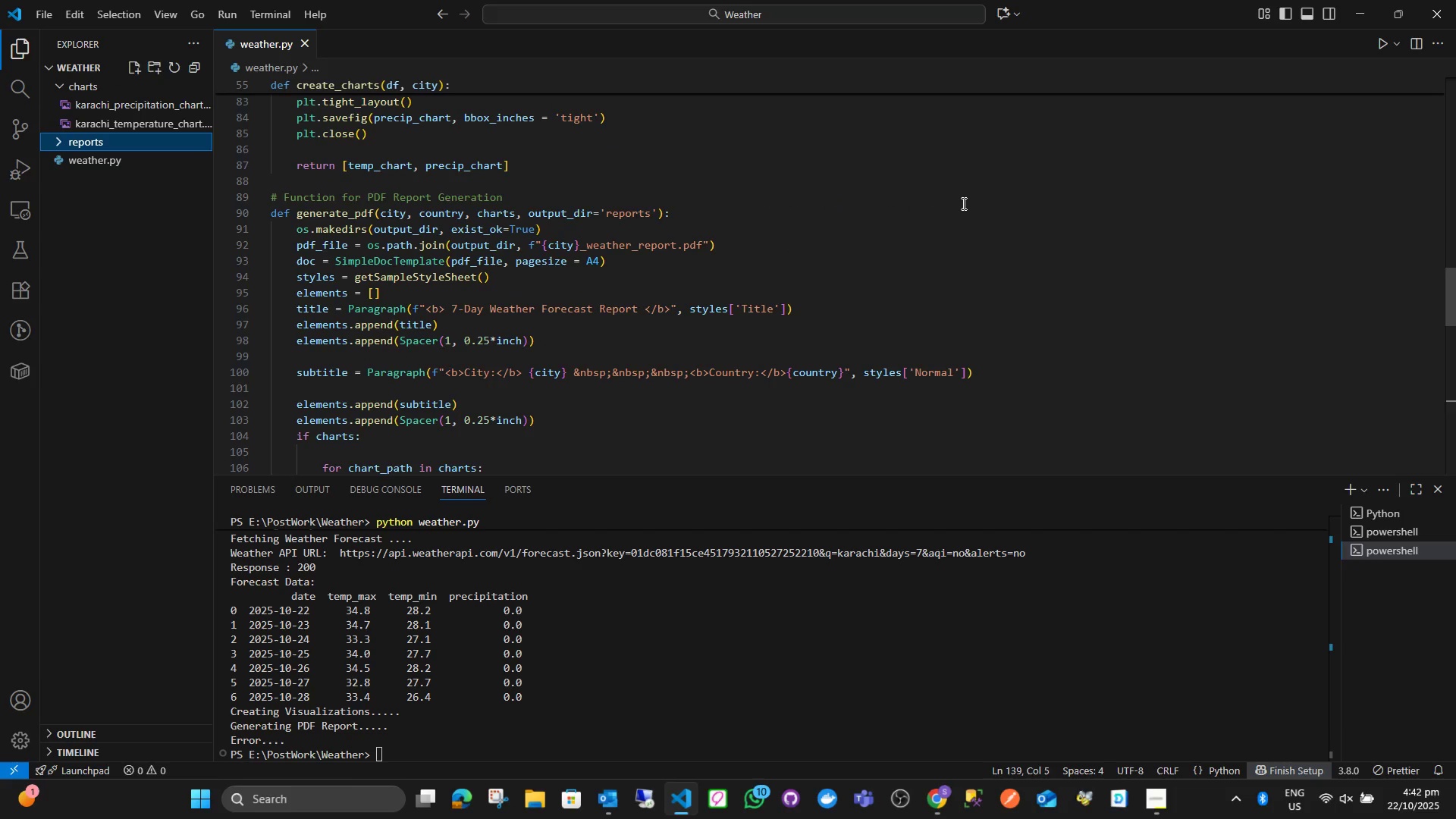 
left_click([962, 203])
 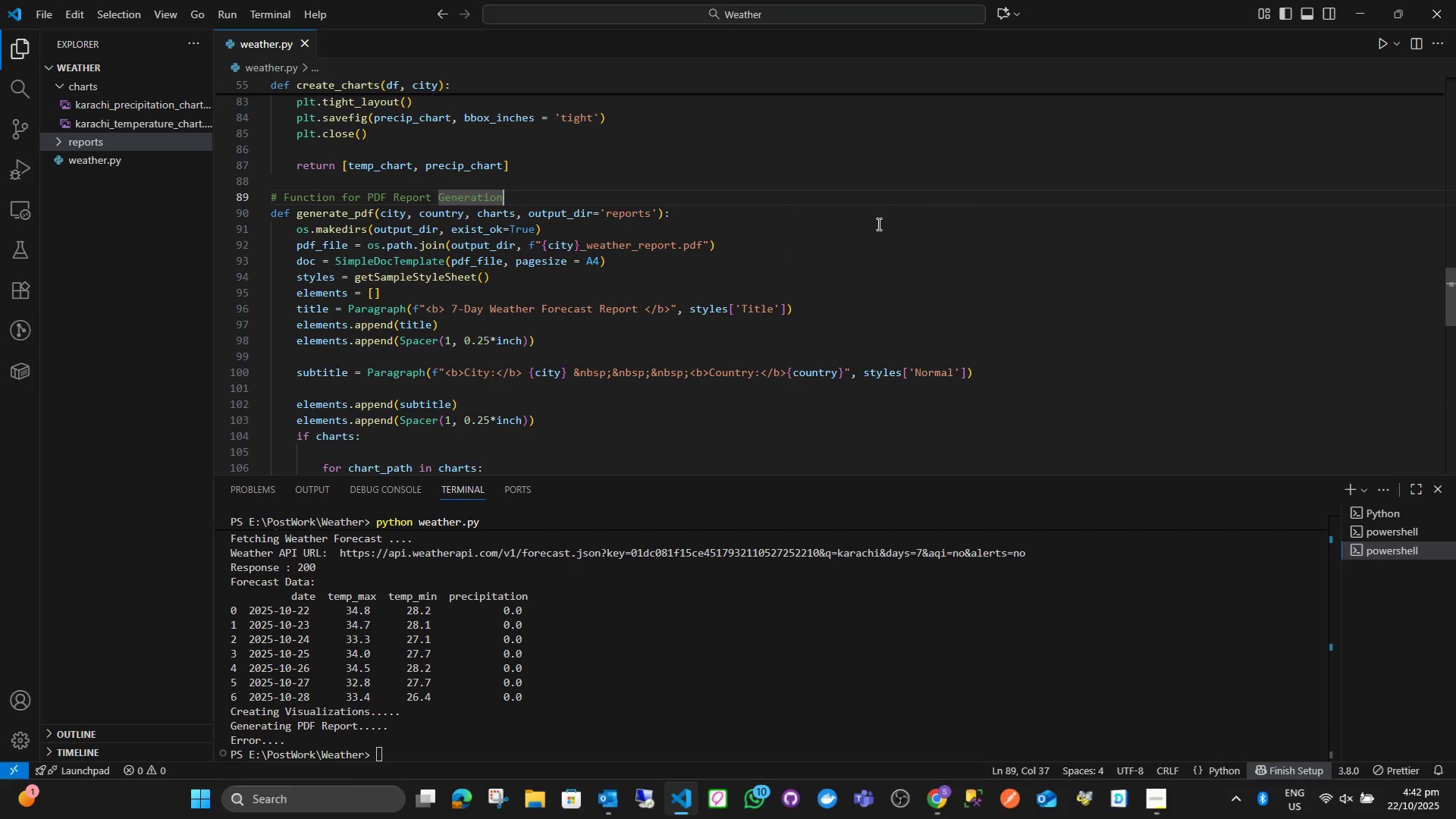 
scroll: coordinate [822, 240], scroll_direction: down, amount: 3.0
 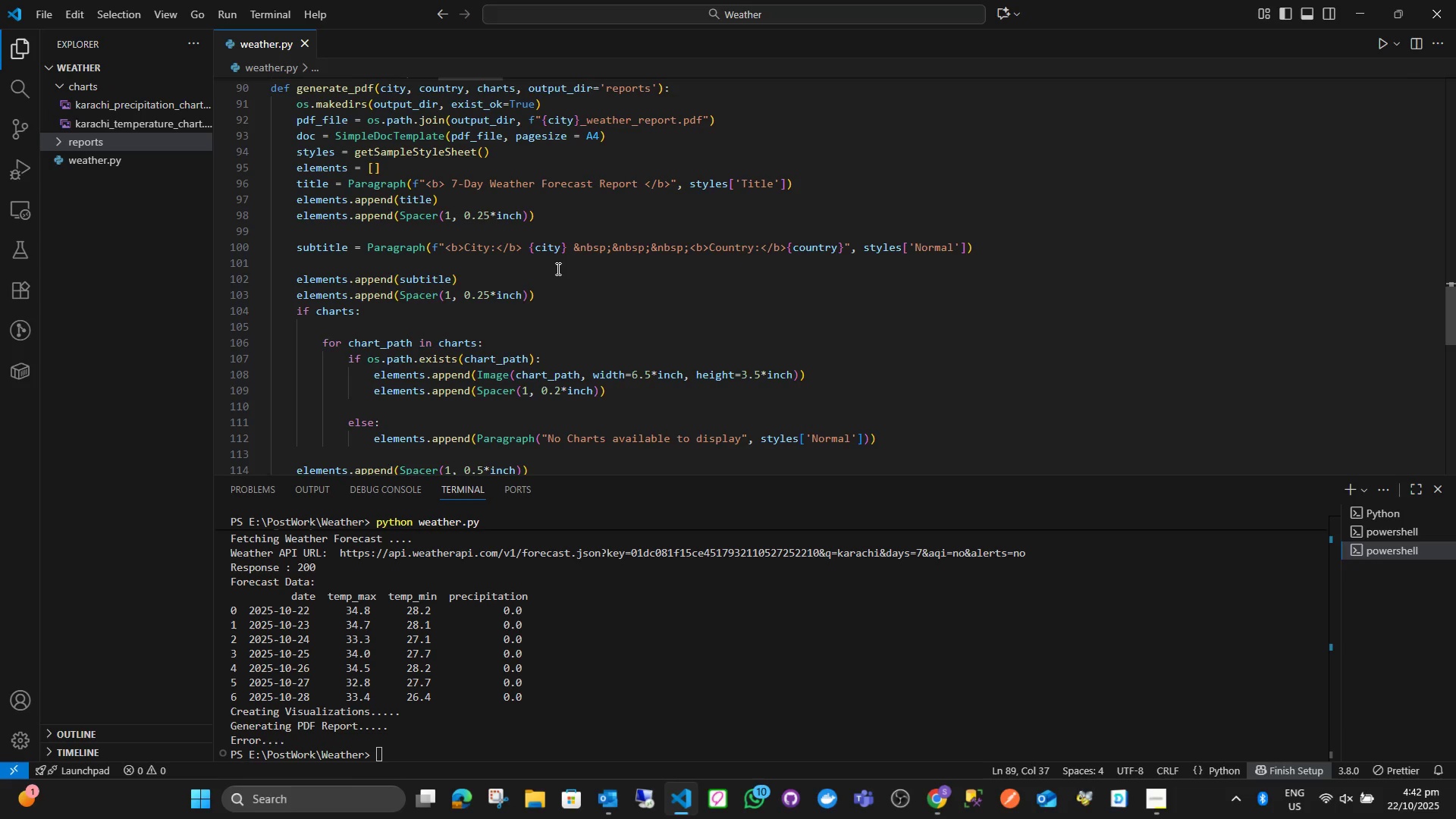 
wait(7.72)
 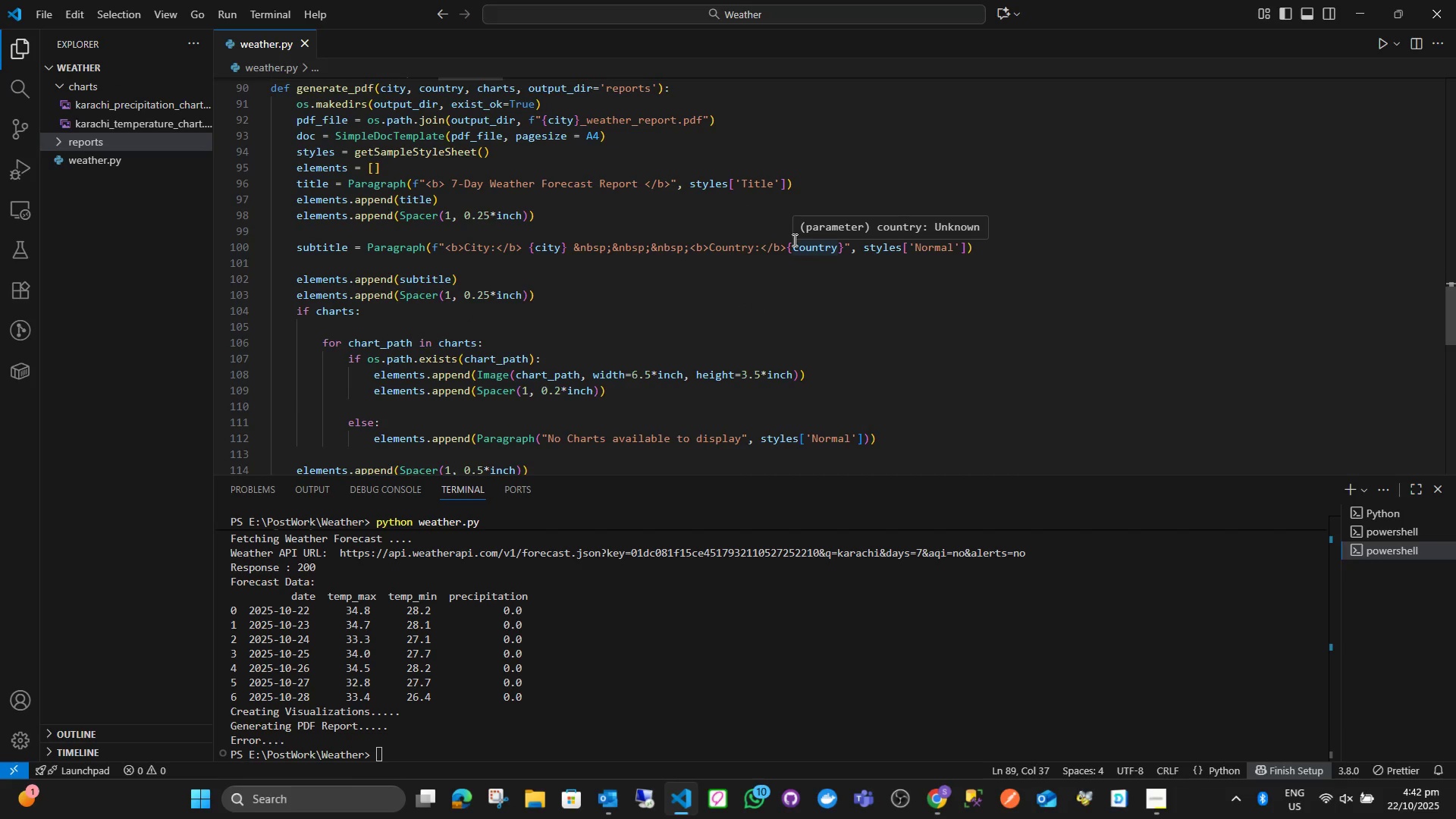 
scroll: coordinate [564, 292], scroll_direction: down, amount: 10.0
 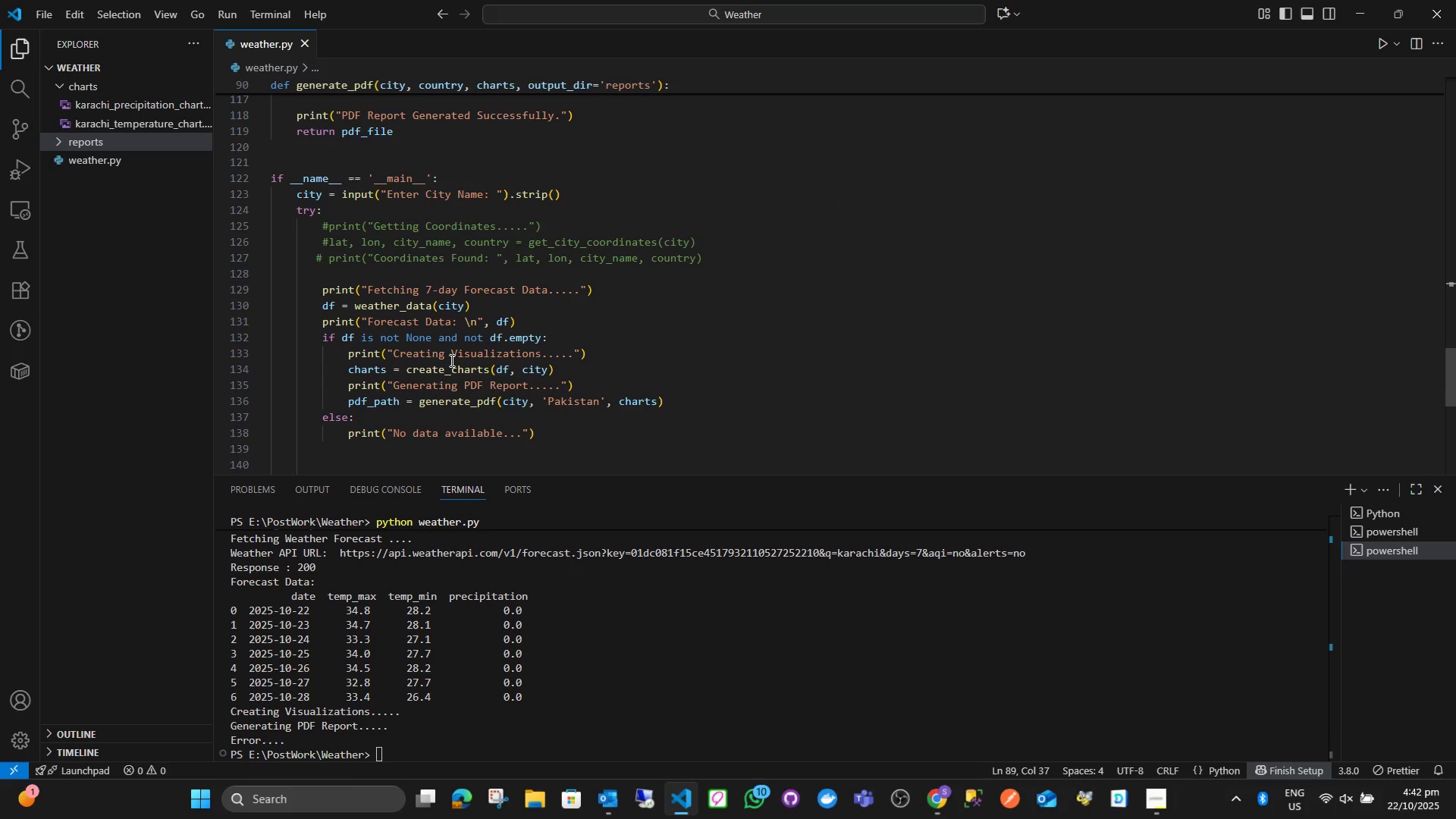 
wait(7.14)
 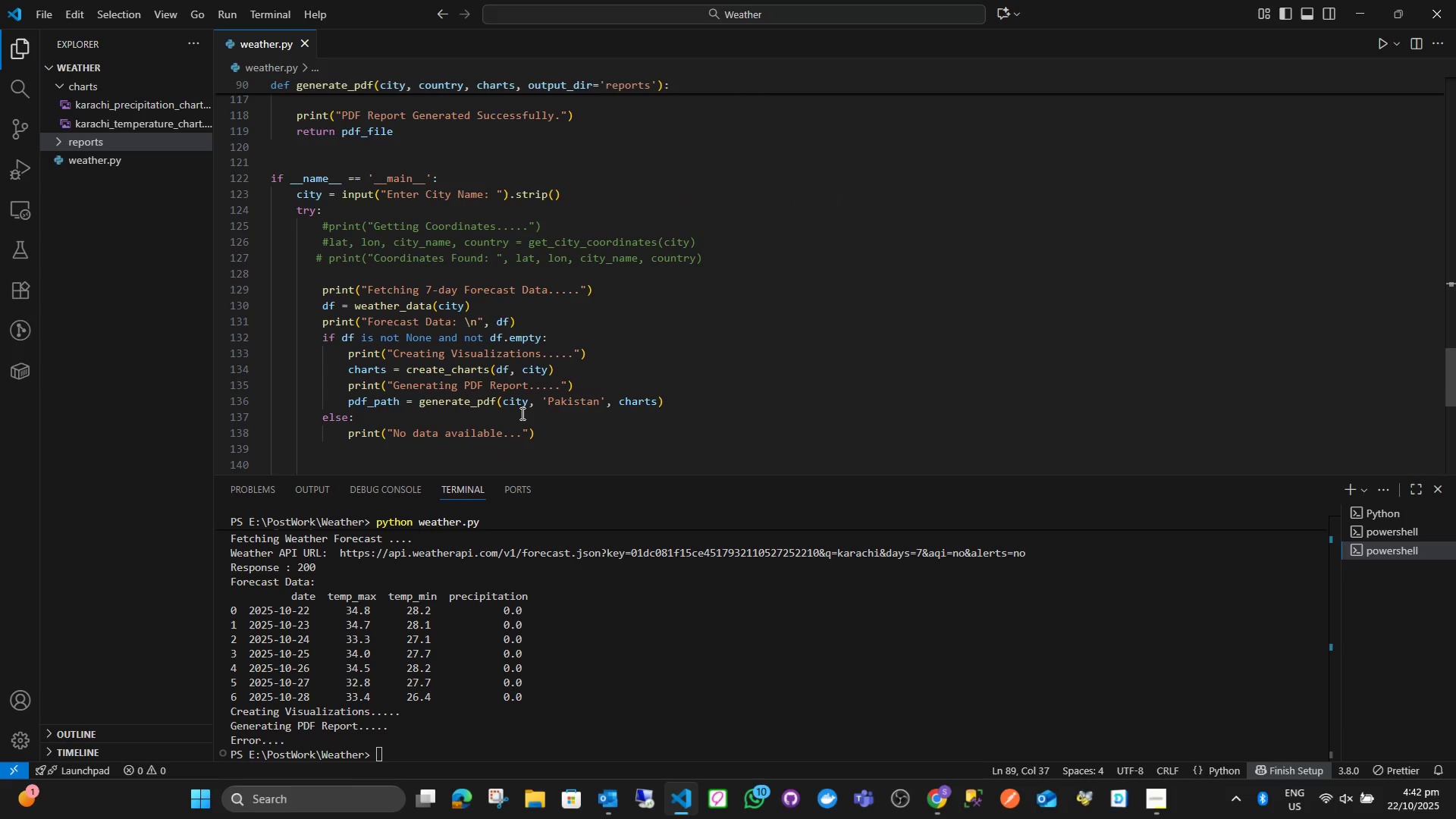 
left_click_drag(start_coordinate=[318, 225], to_coordinate=[726, 258])
 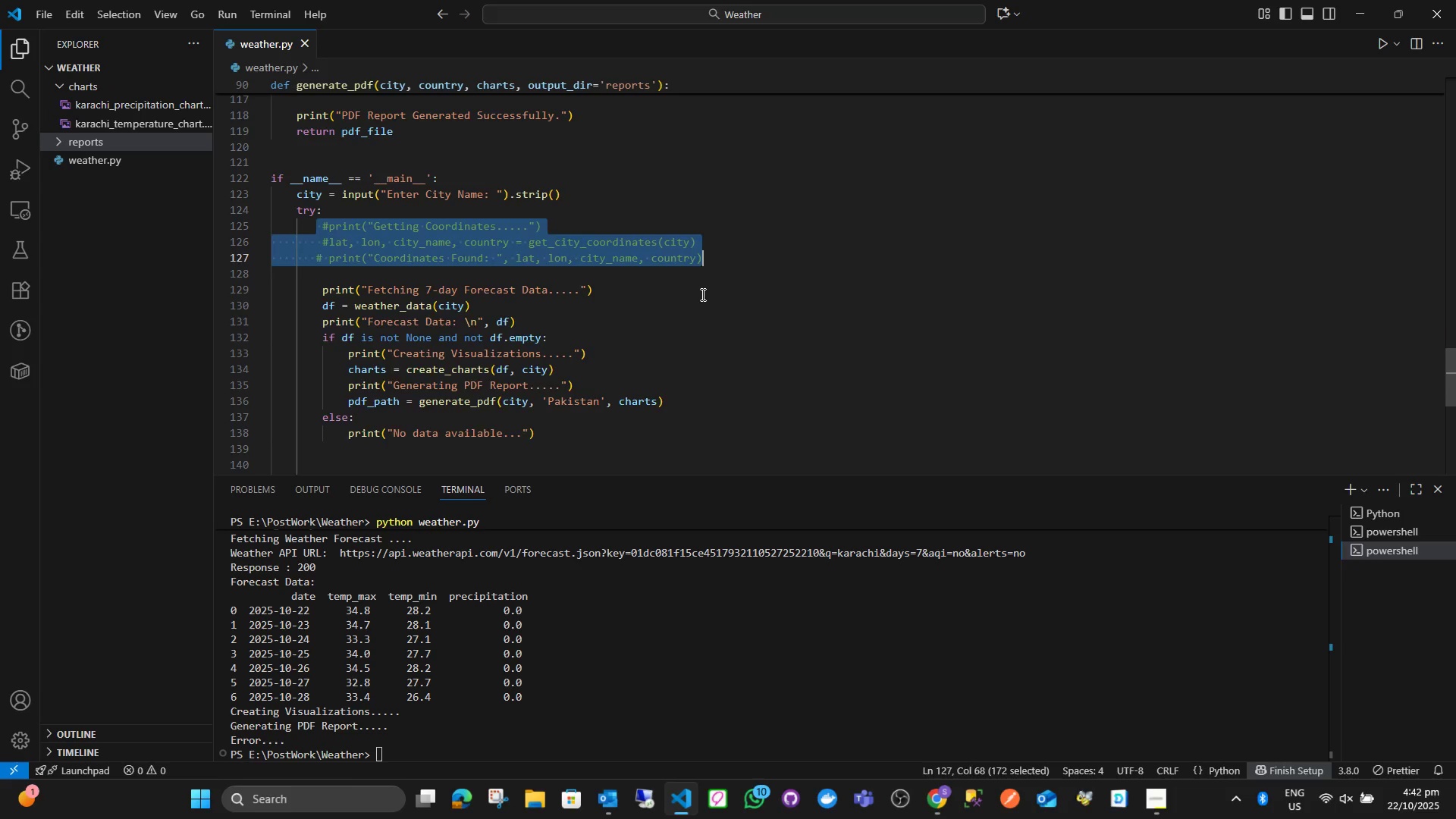 
key(Backspace)
 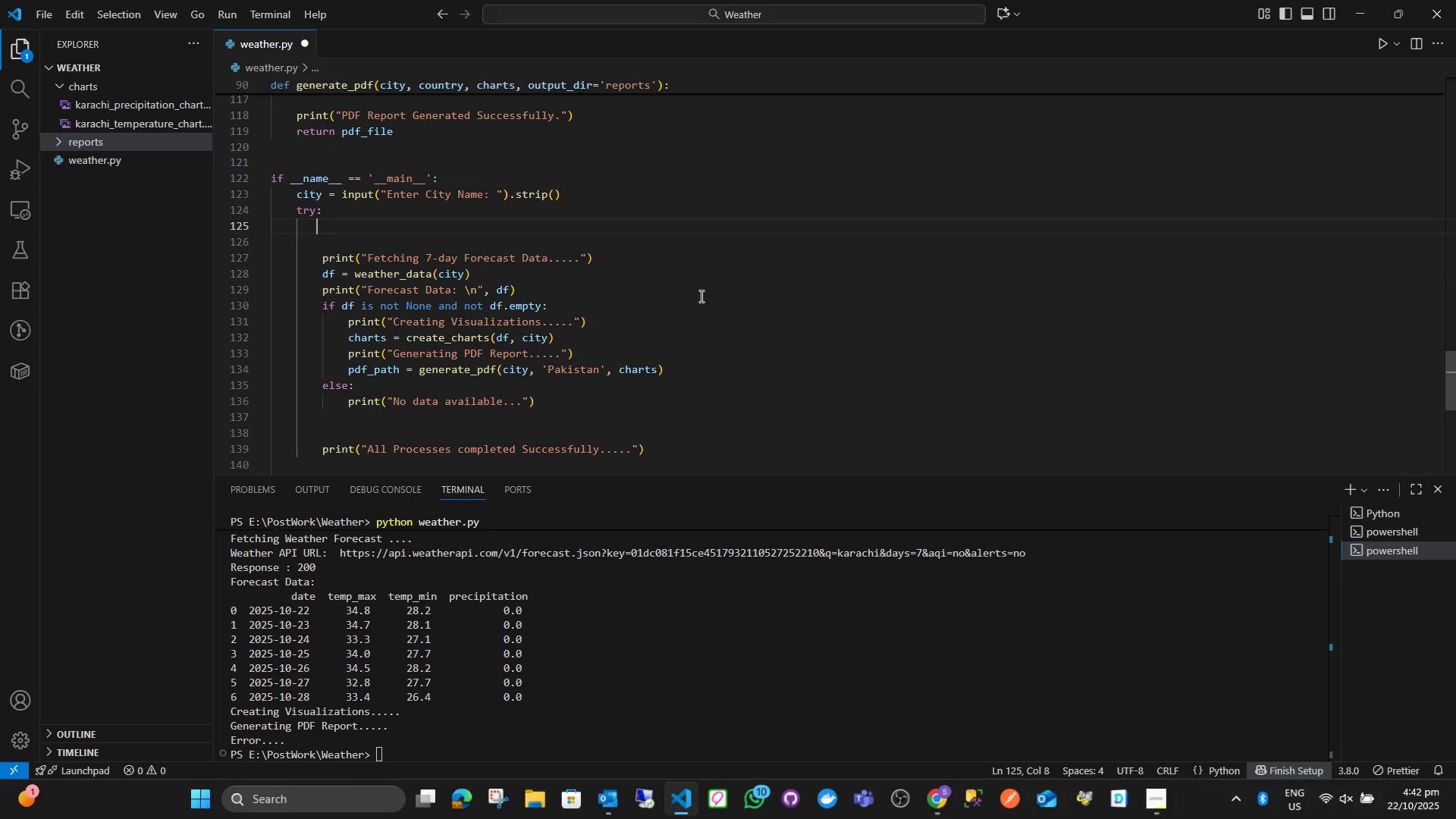 
key(Backspace)
 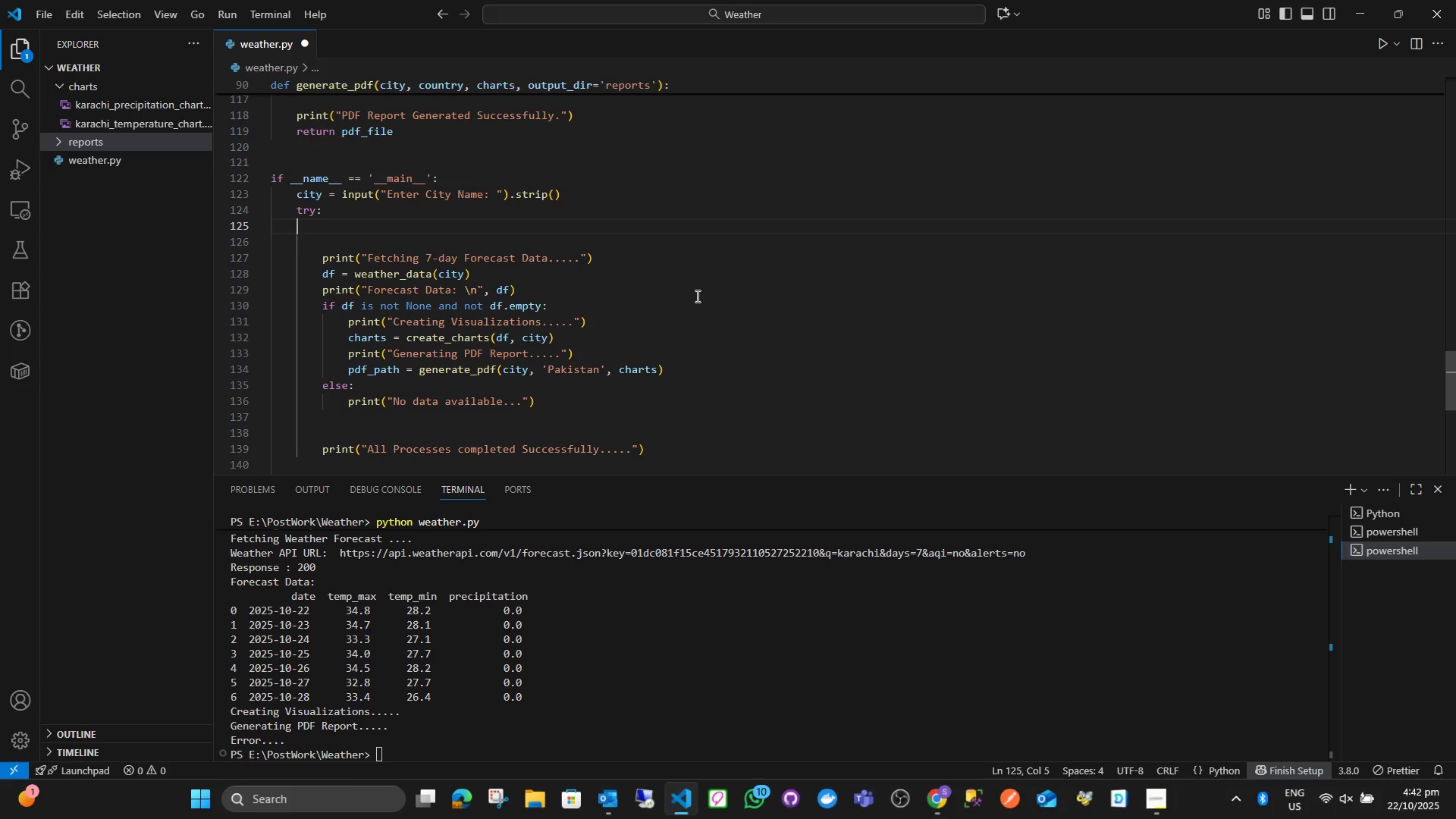 
key(Backspace)
 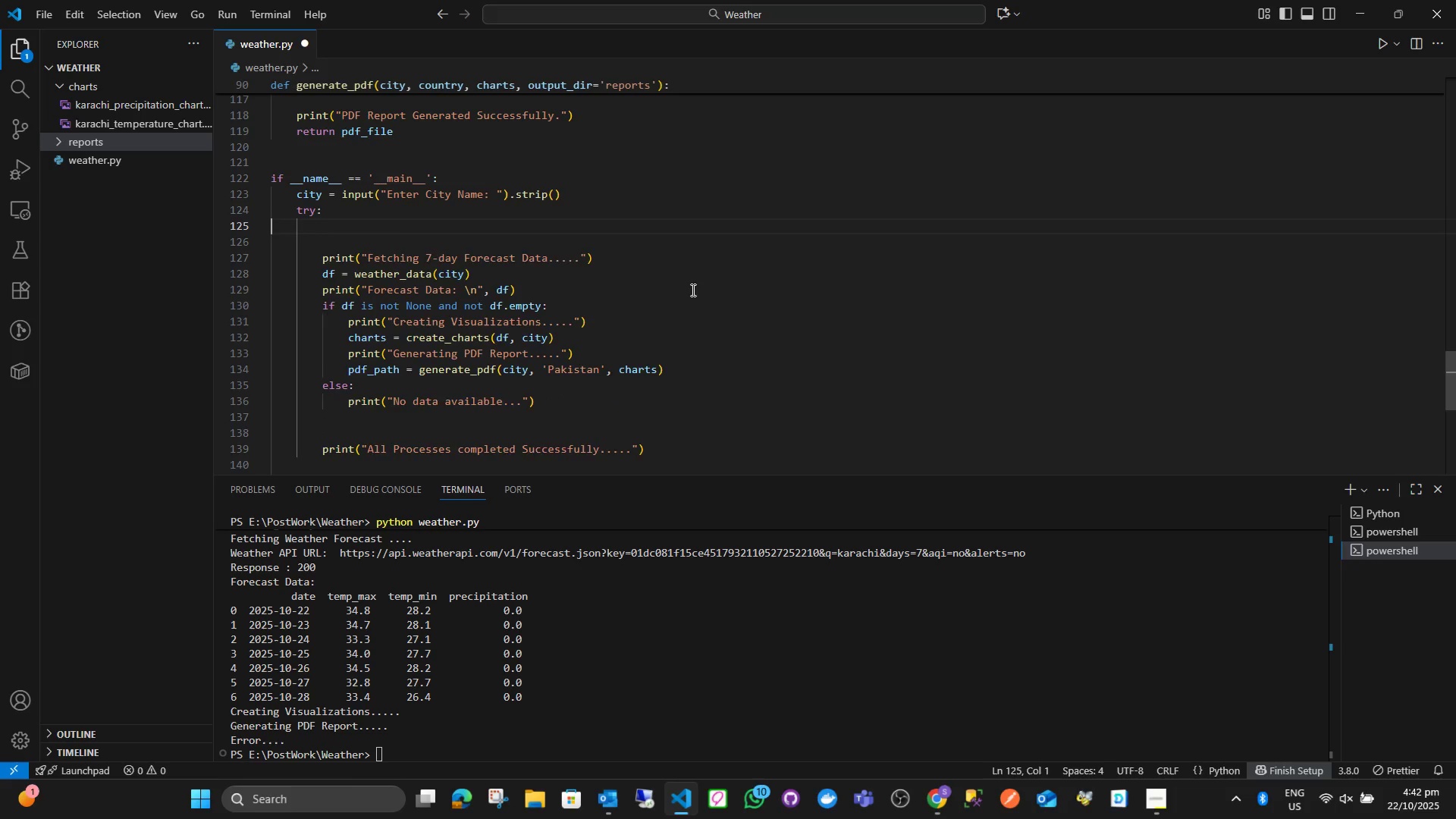 
key(Backspace)
 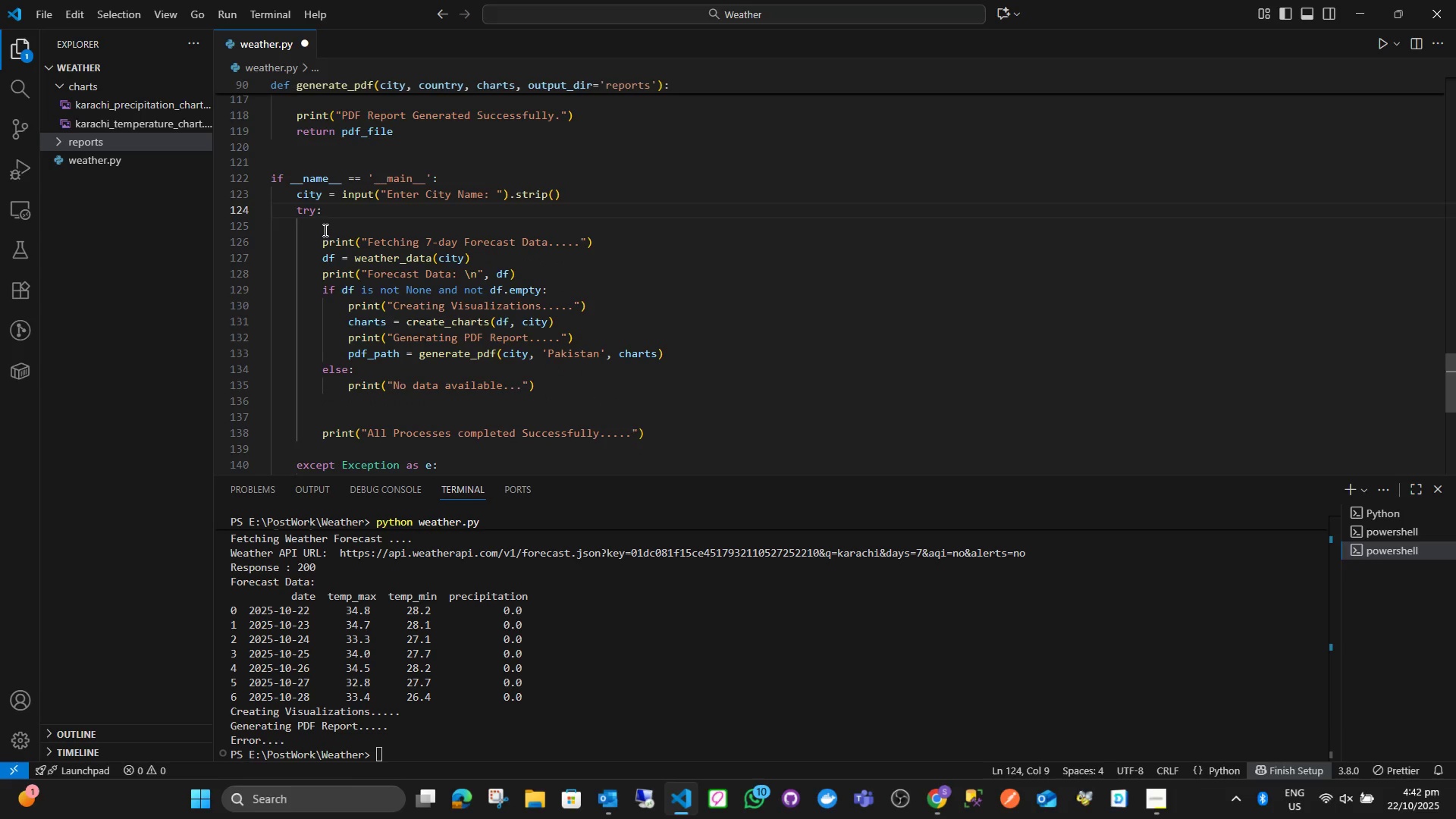 
left_click([324, 230])
 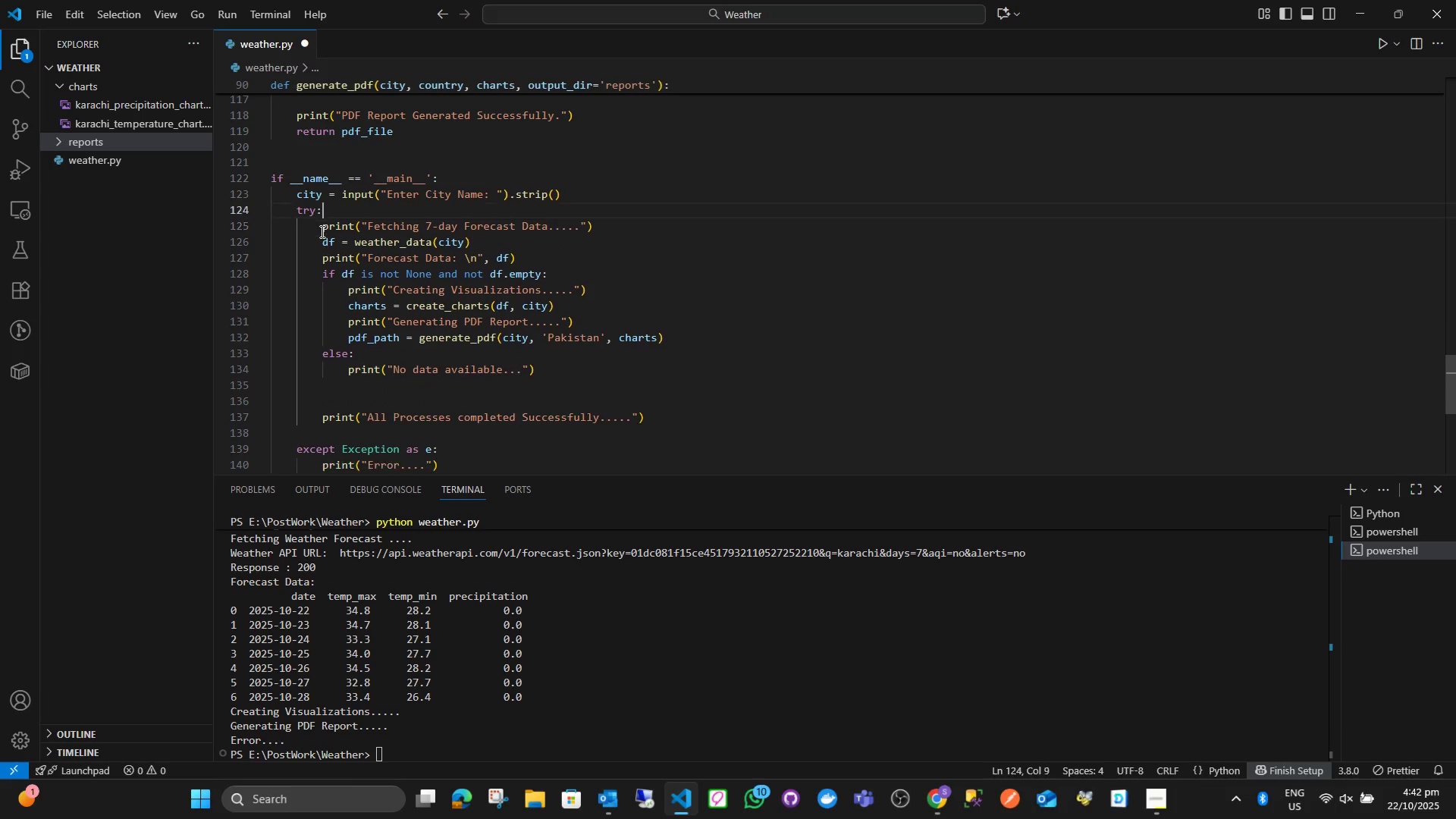 
key(Backspace)
 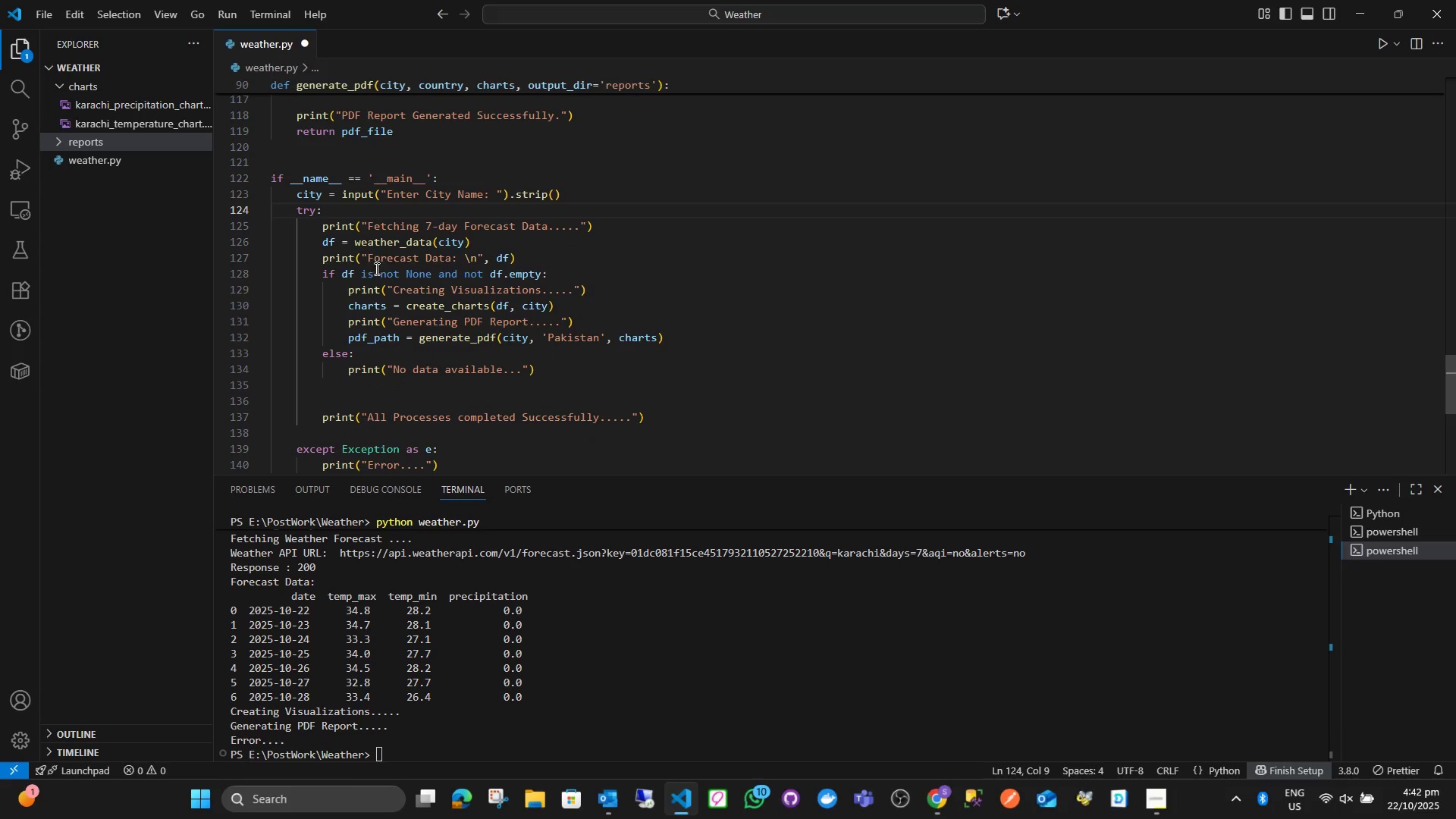 
scroll: coordinate [375, 271], scroll_direction: down, amount: 1.0
 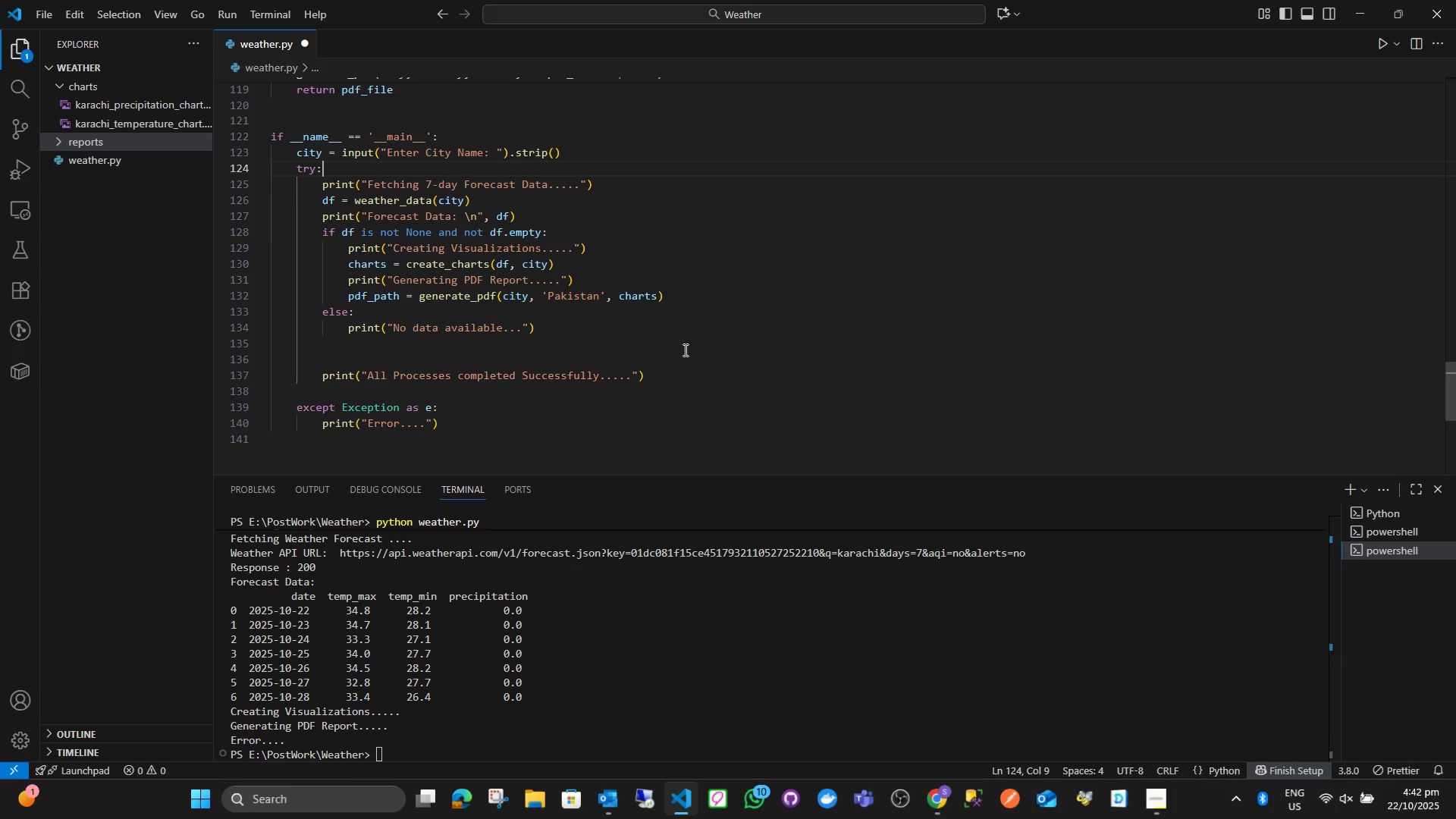 
key(Control+ControlLeft)
 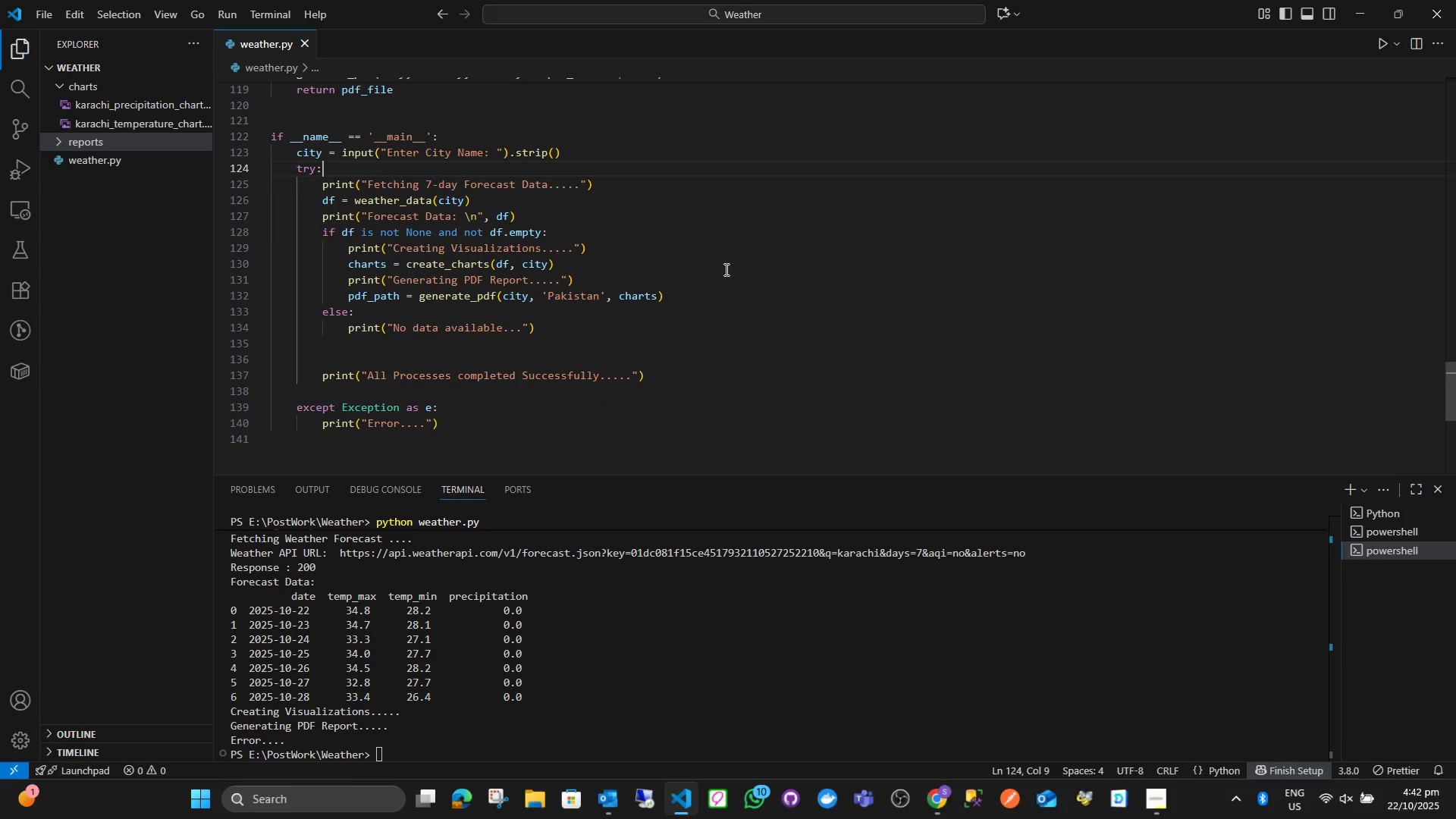 
key(Control+S)
 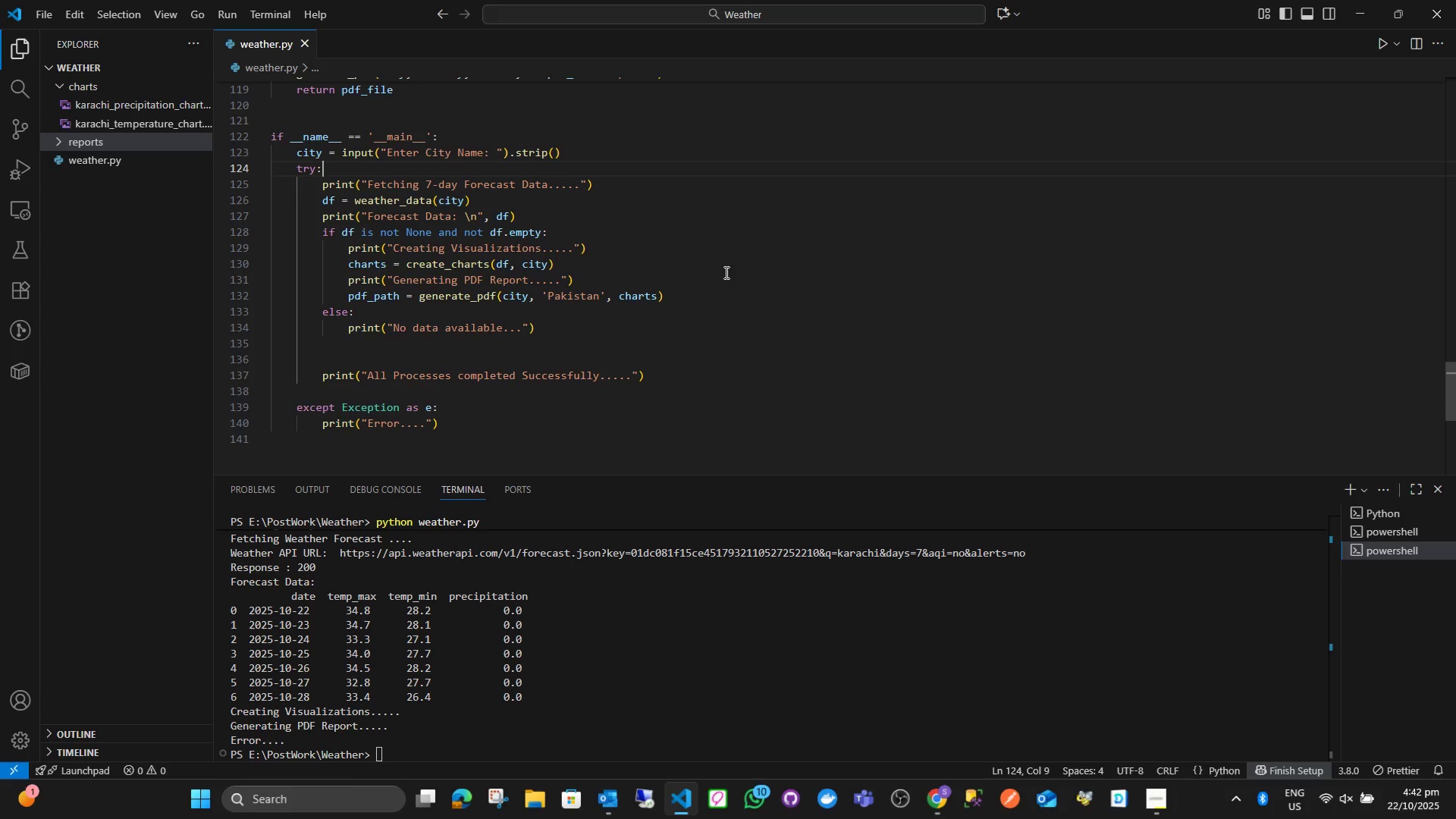 
wait(6.86)
 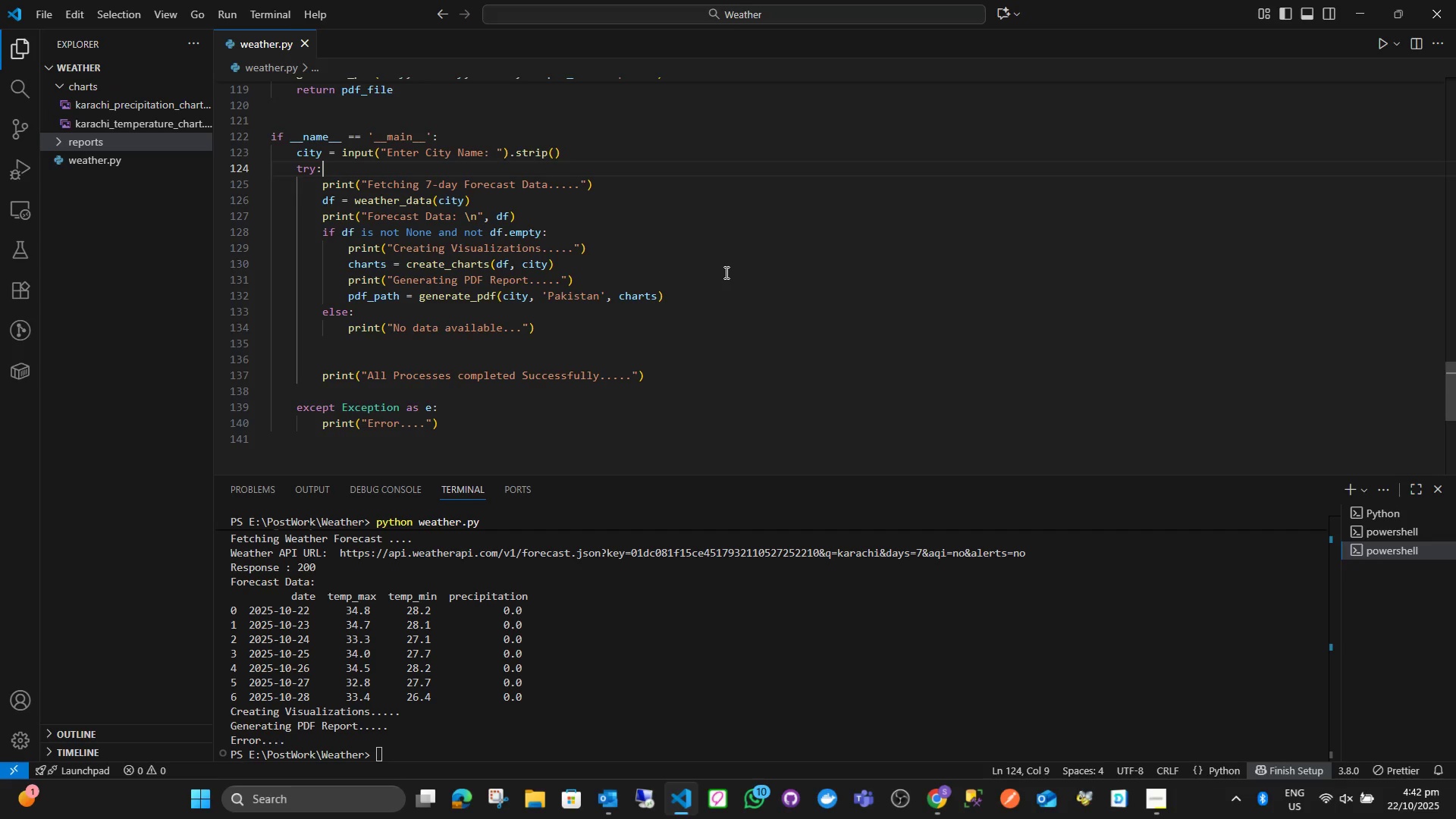 
left_click([642, 416])
 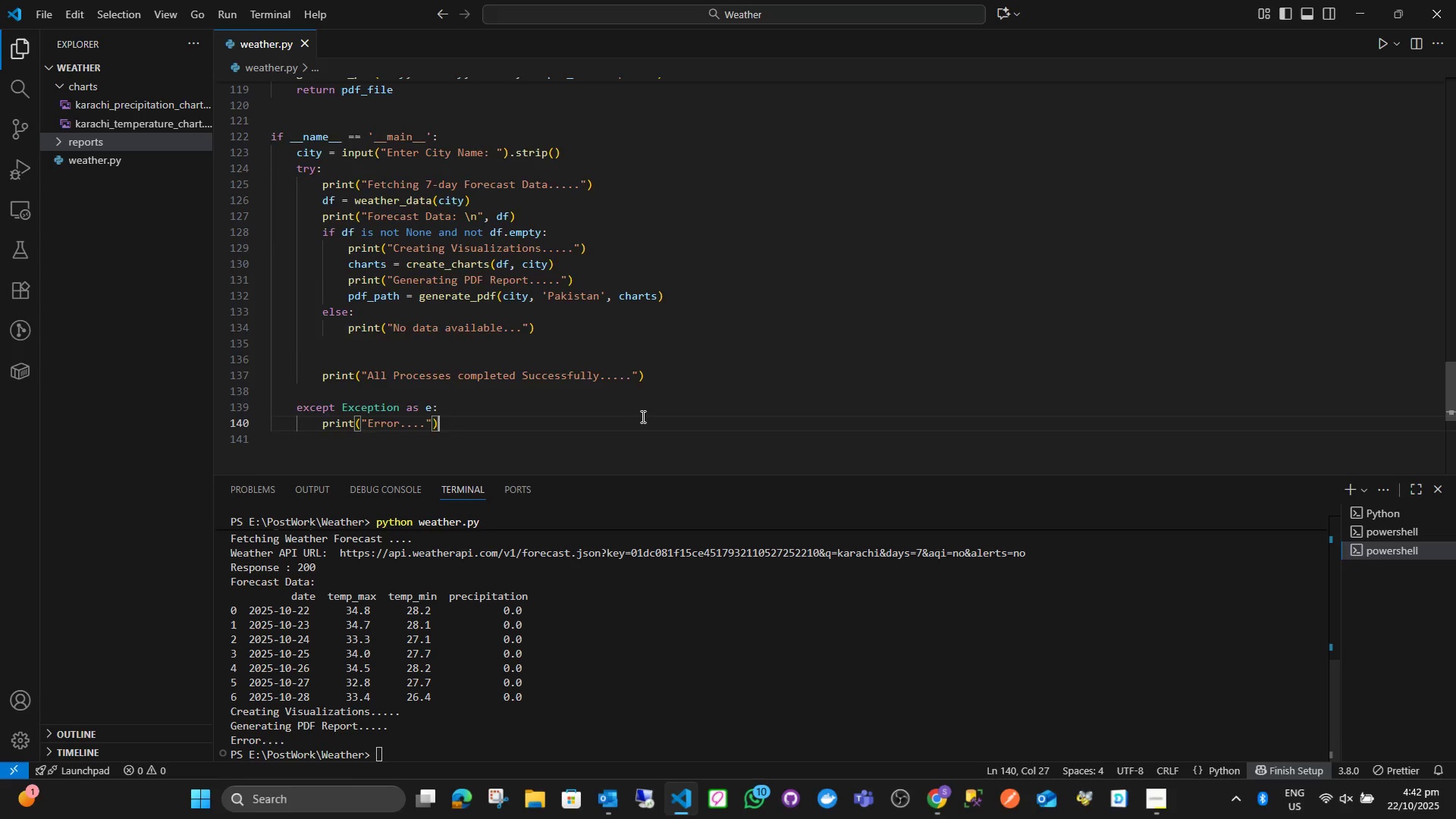 
key(Control+ControlLeft)
 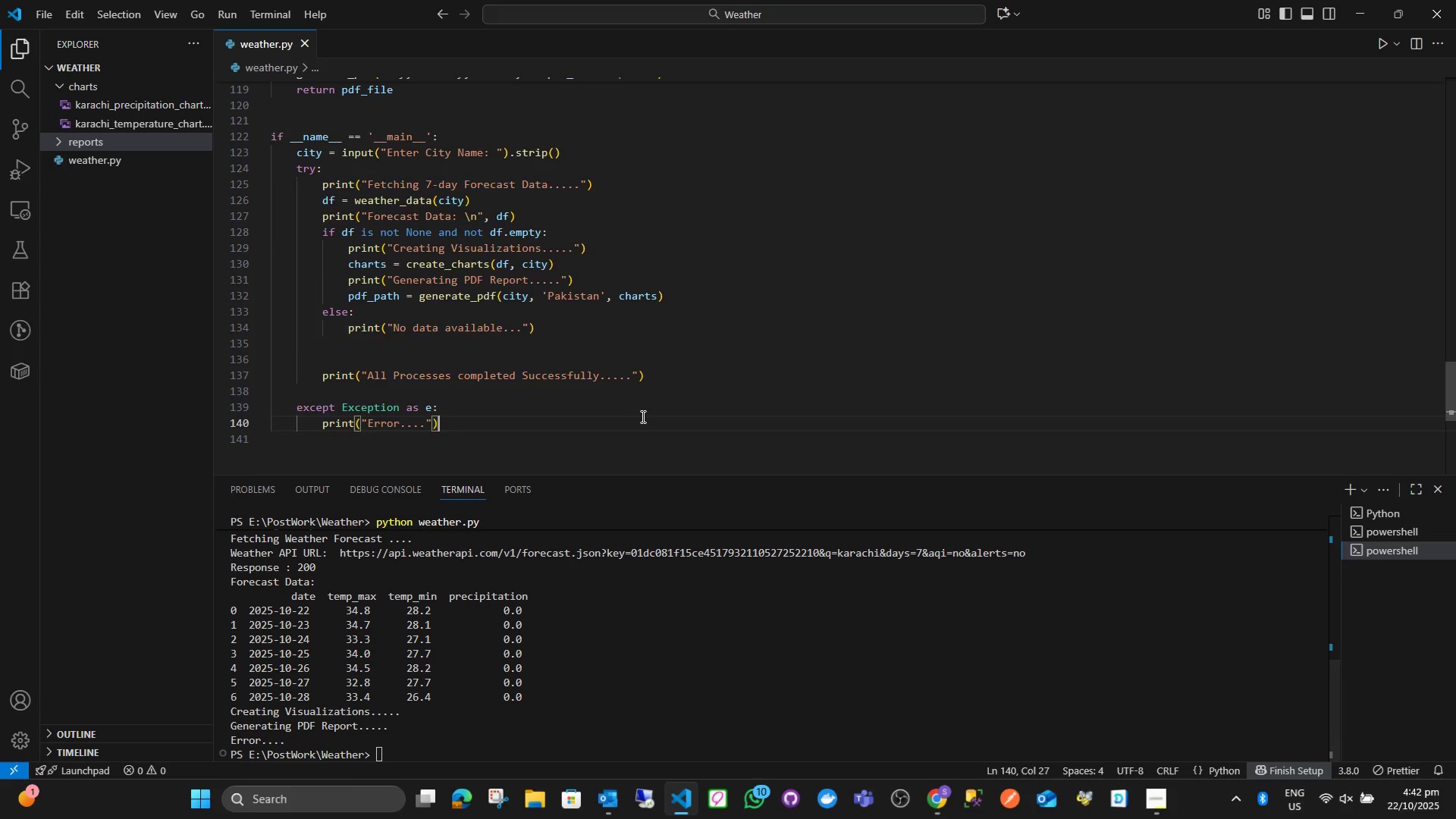 
key(Control+A)
 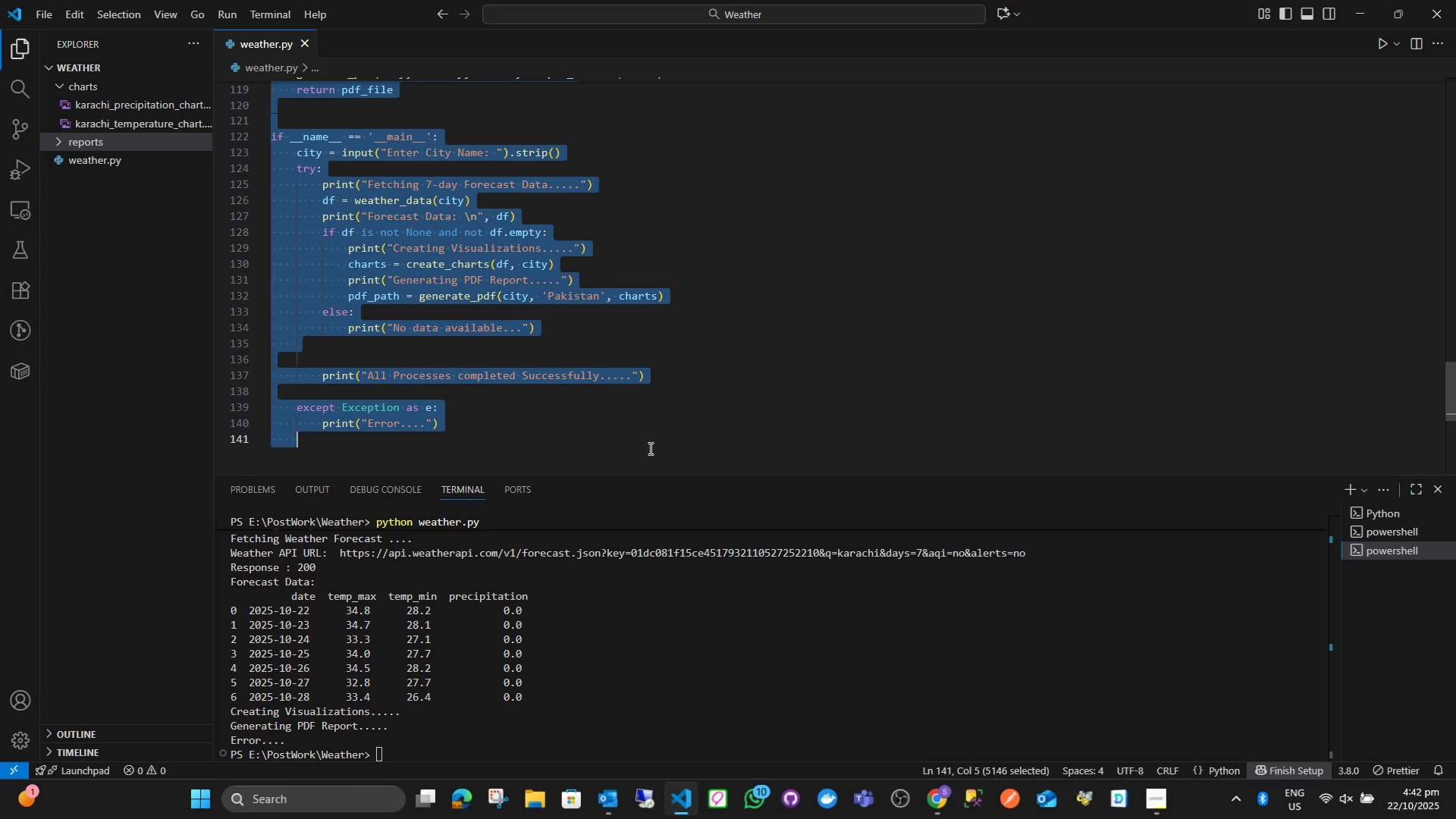 
key(Control+C)
 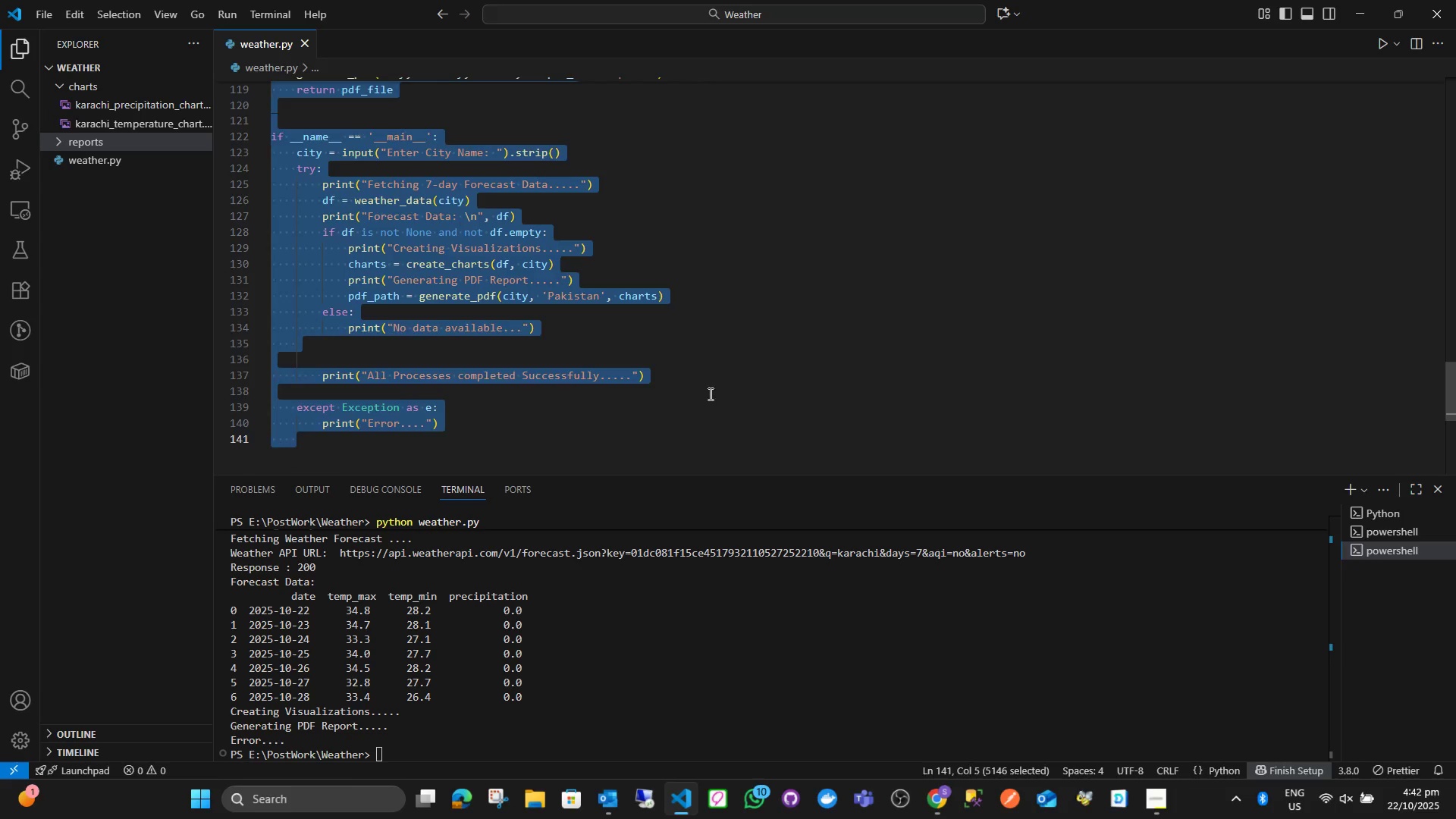 
left_click([709, 394])
 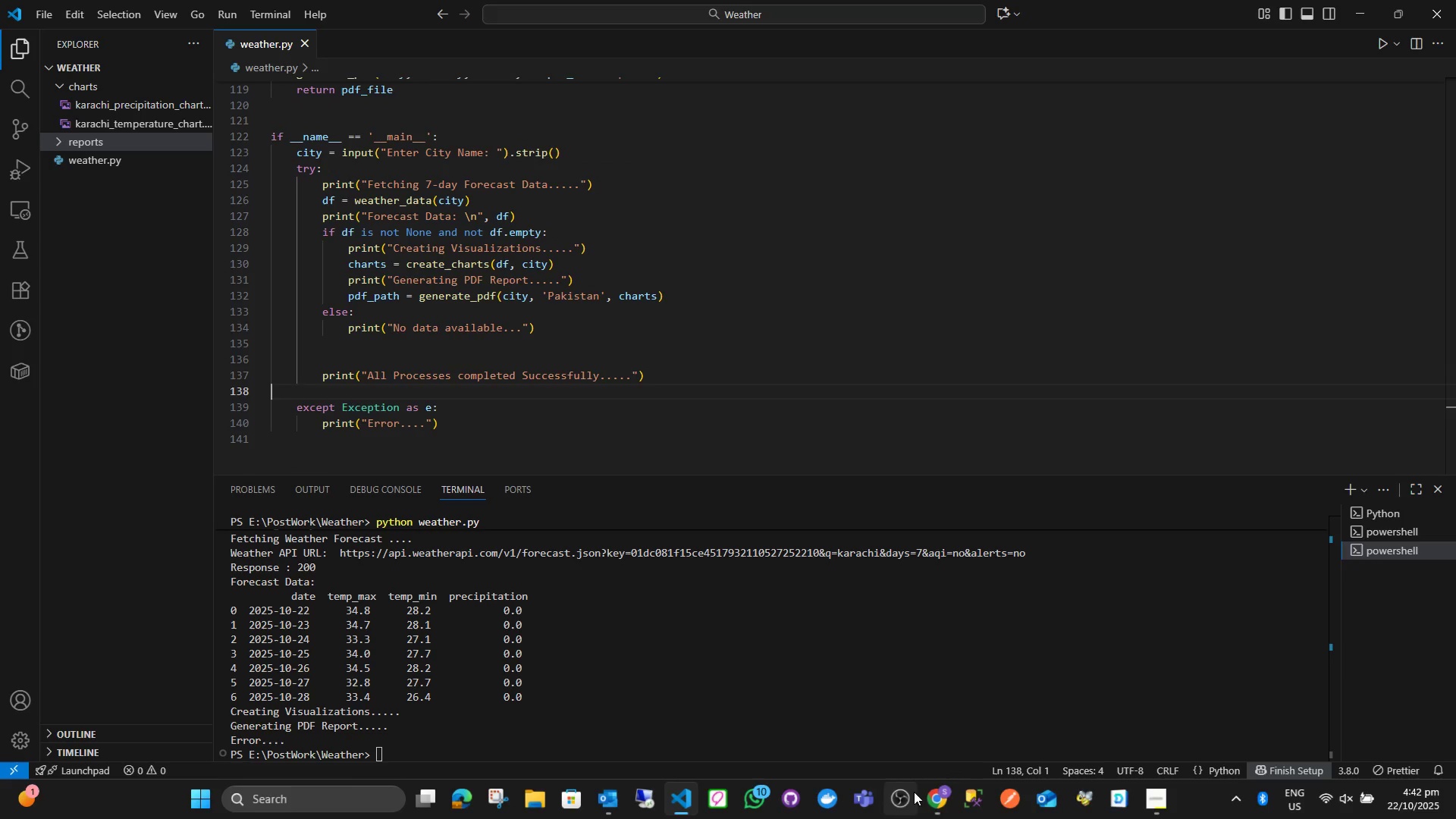 
left_click([940, 799])
 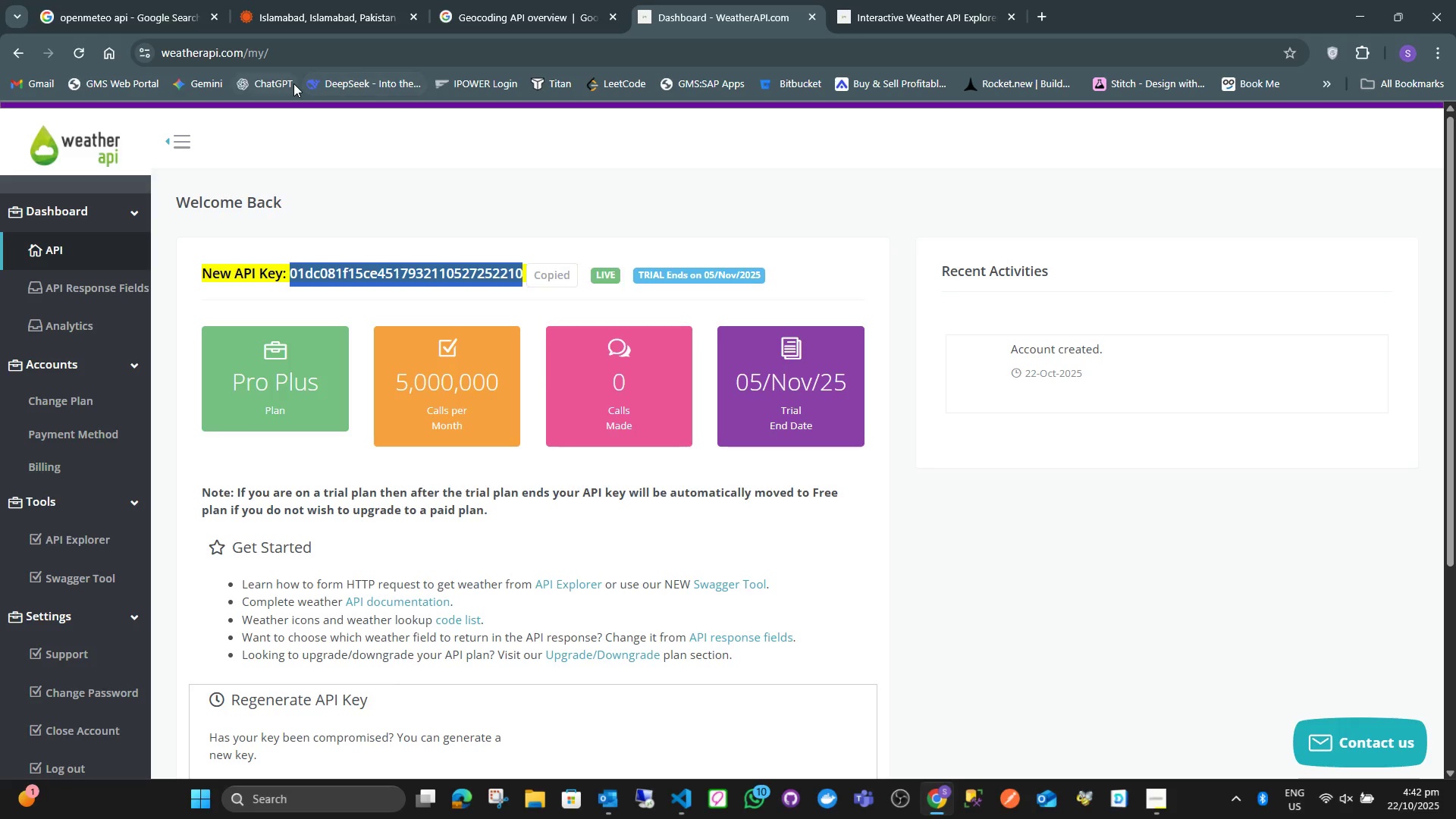 
middle_click([293, 83])
 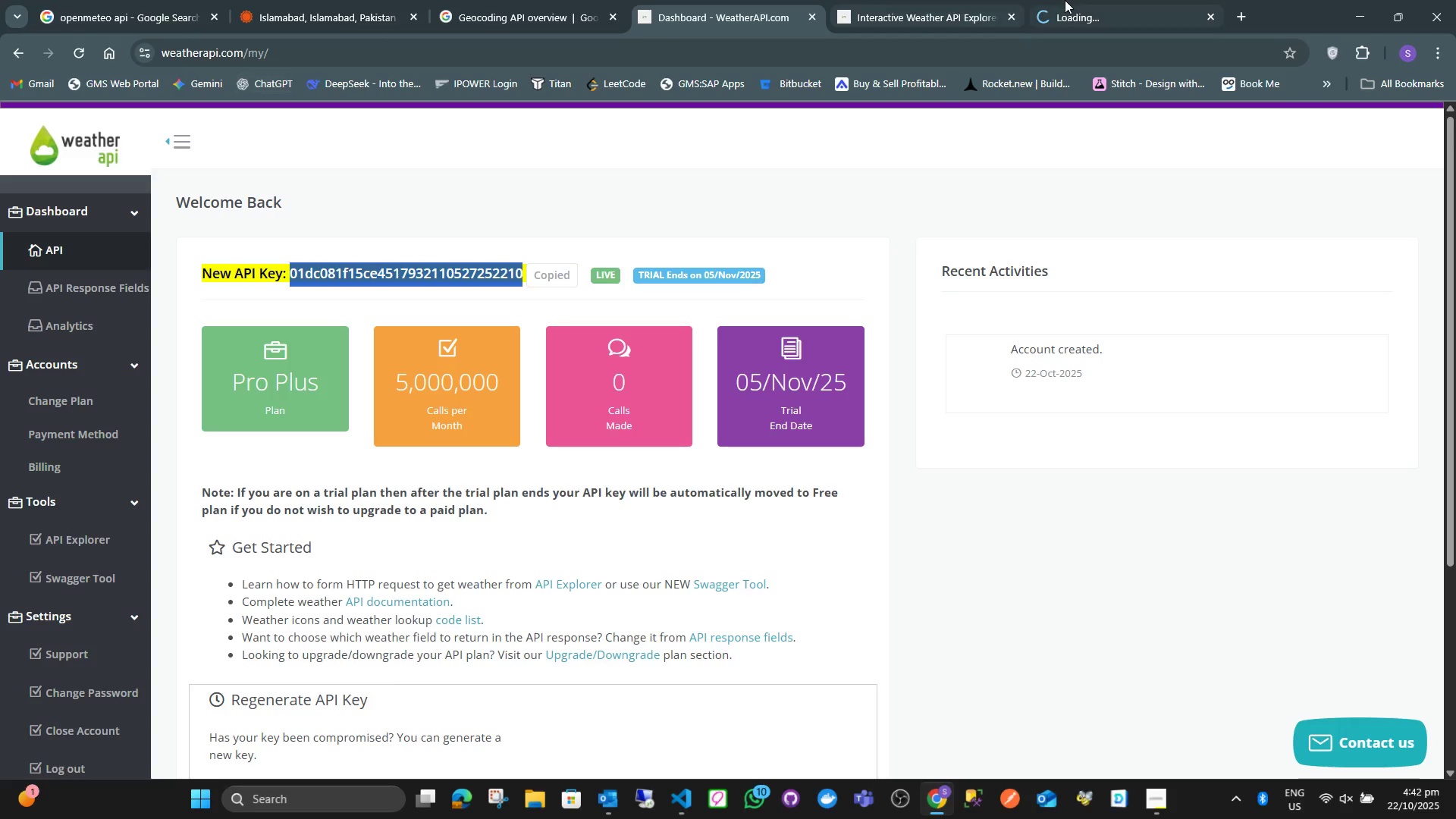 
left_click([1065, 0])
 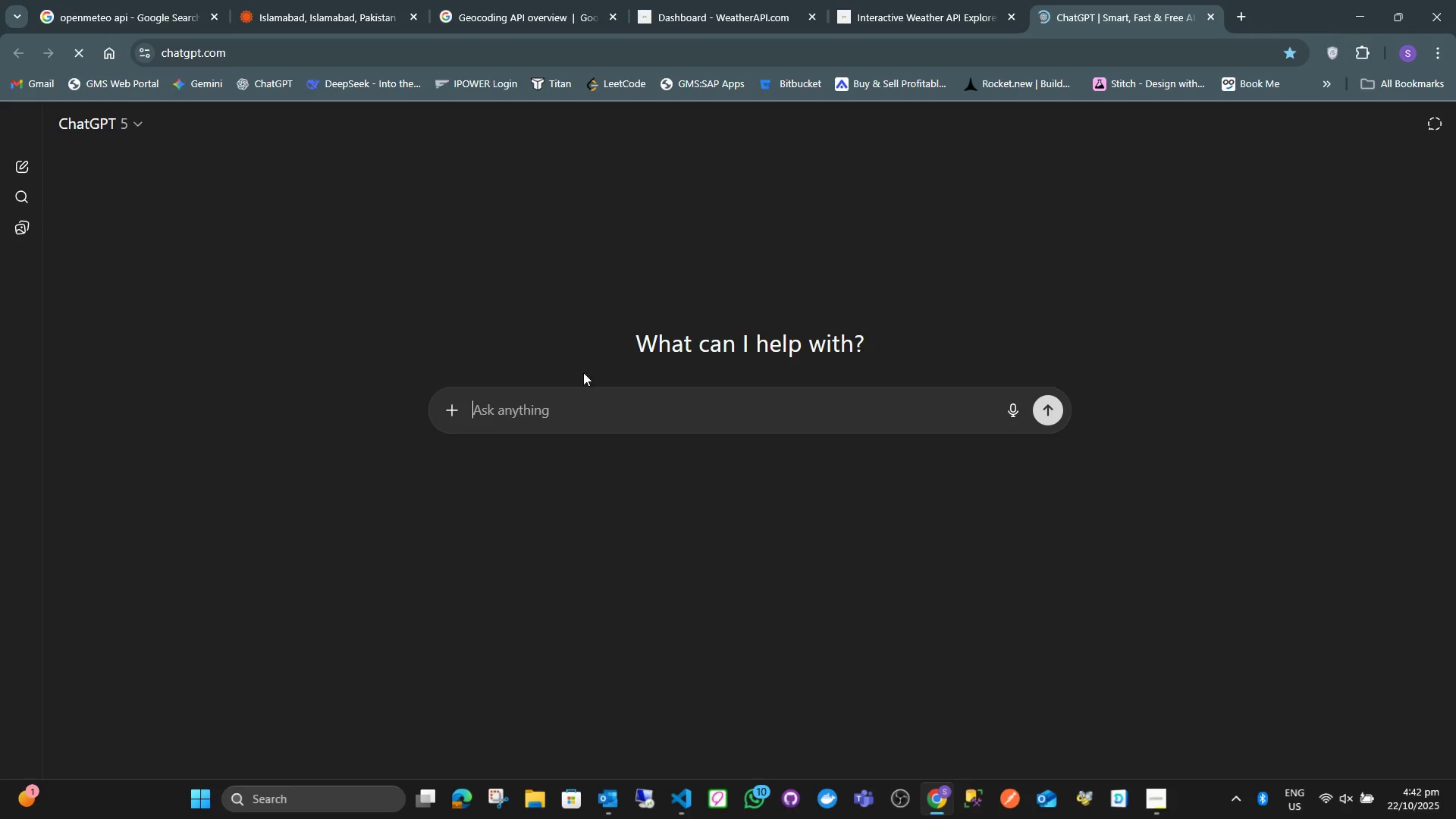 
left_click([569, 399])
 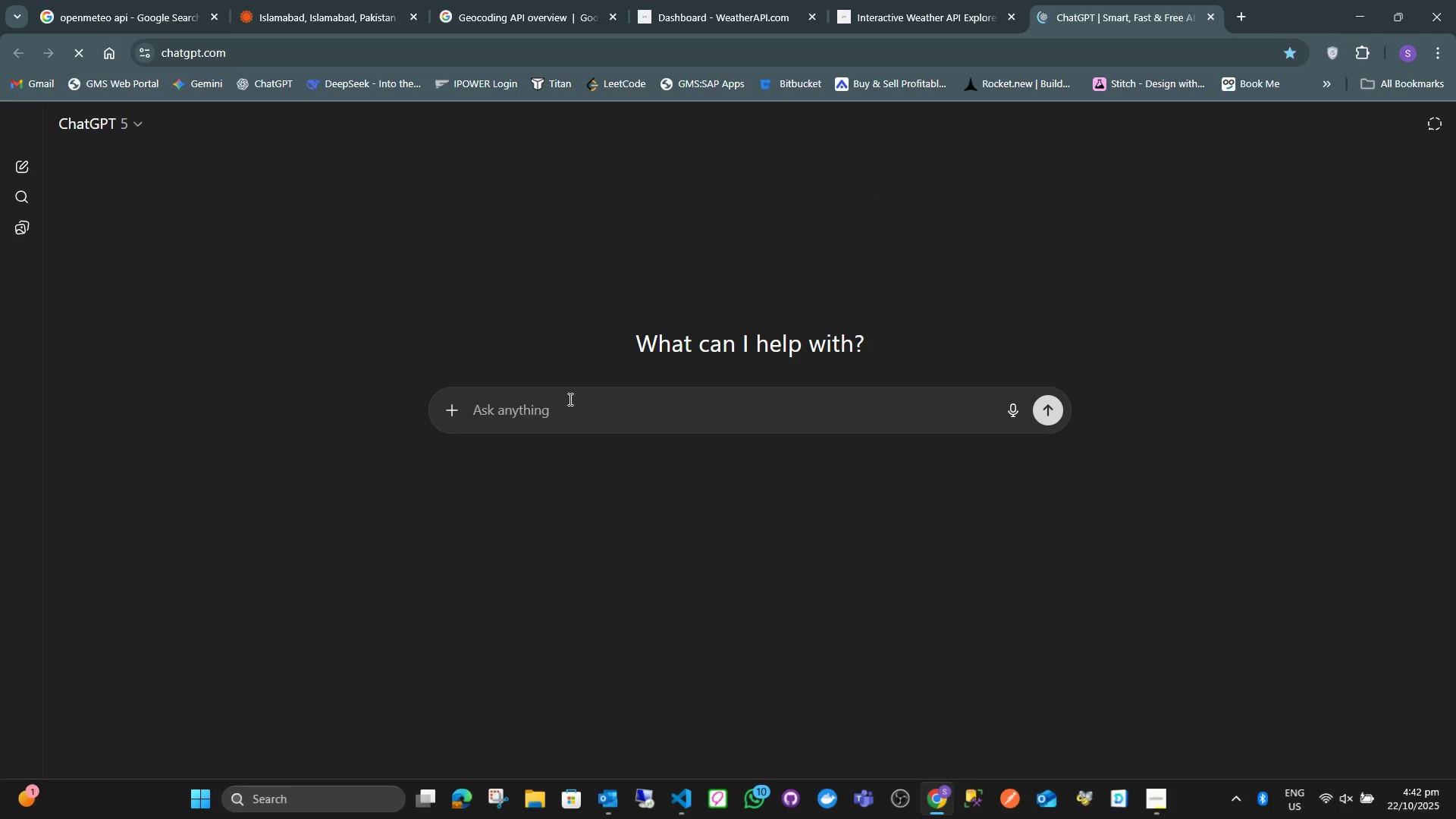 
key(Control+ControlLeft)
 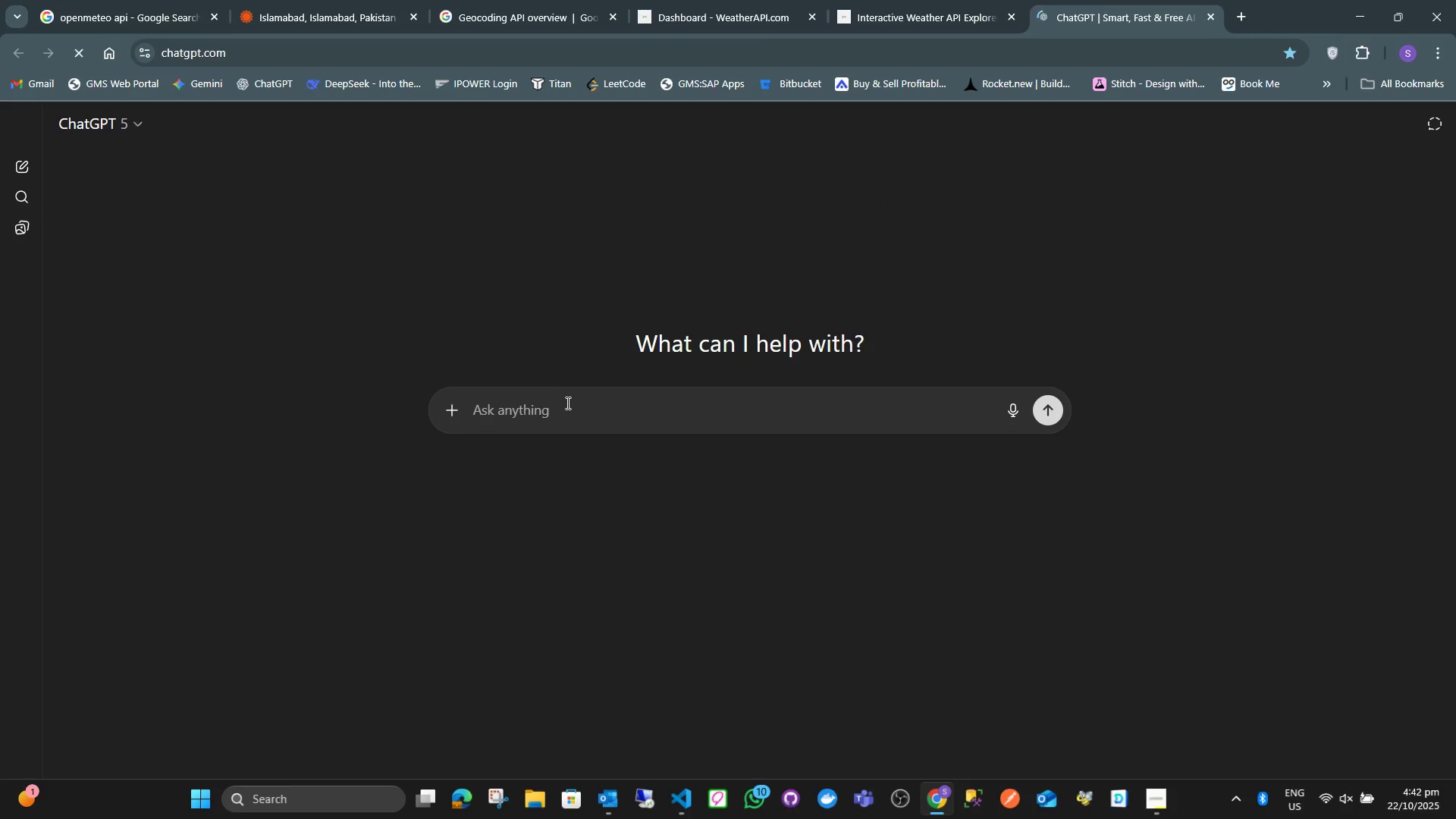 
key(Control+V)
 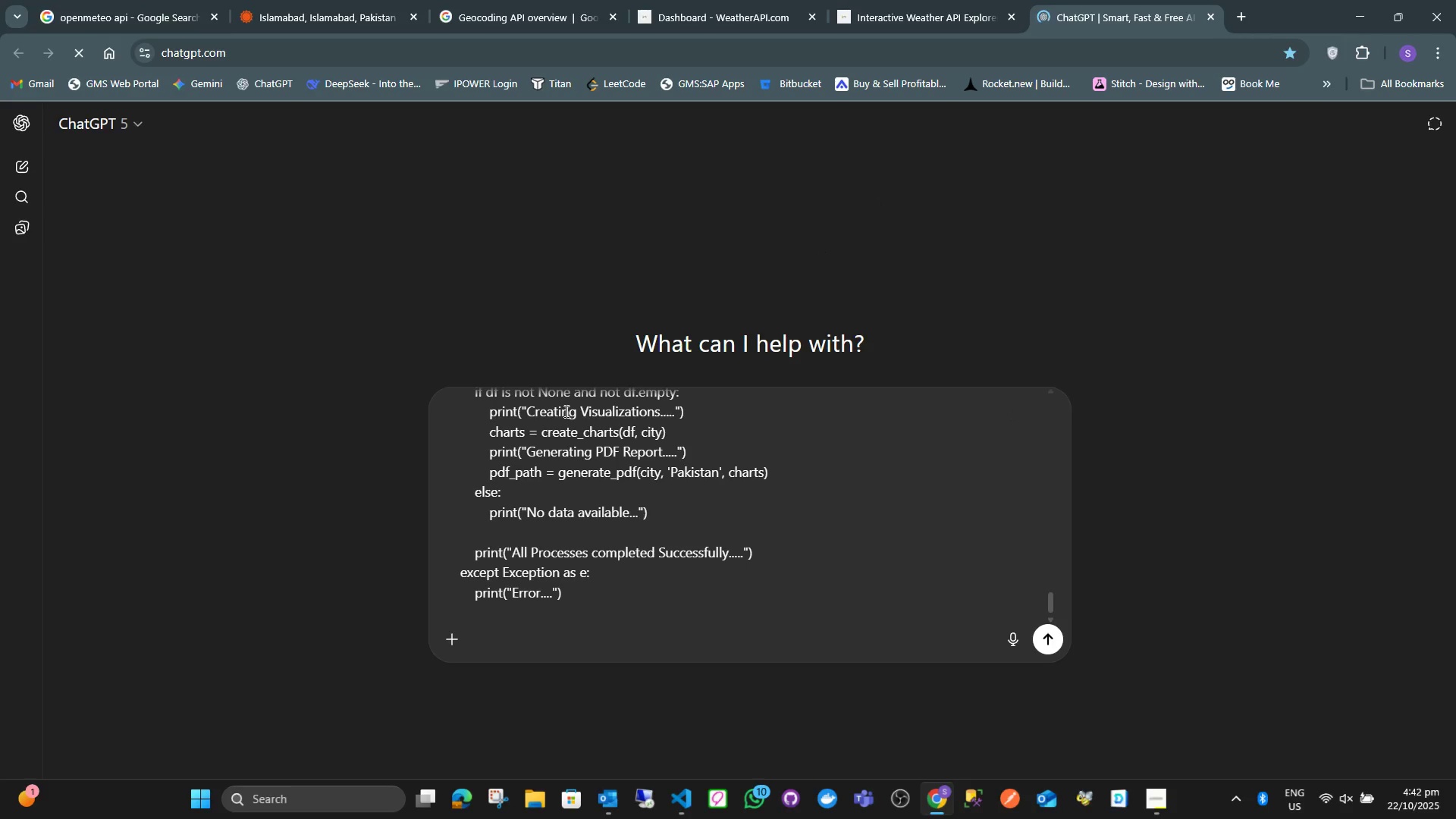 
key(Shift+Enter)
 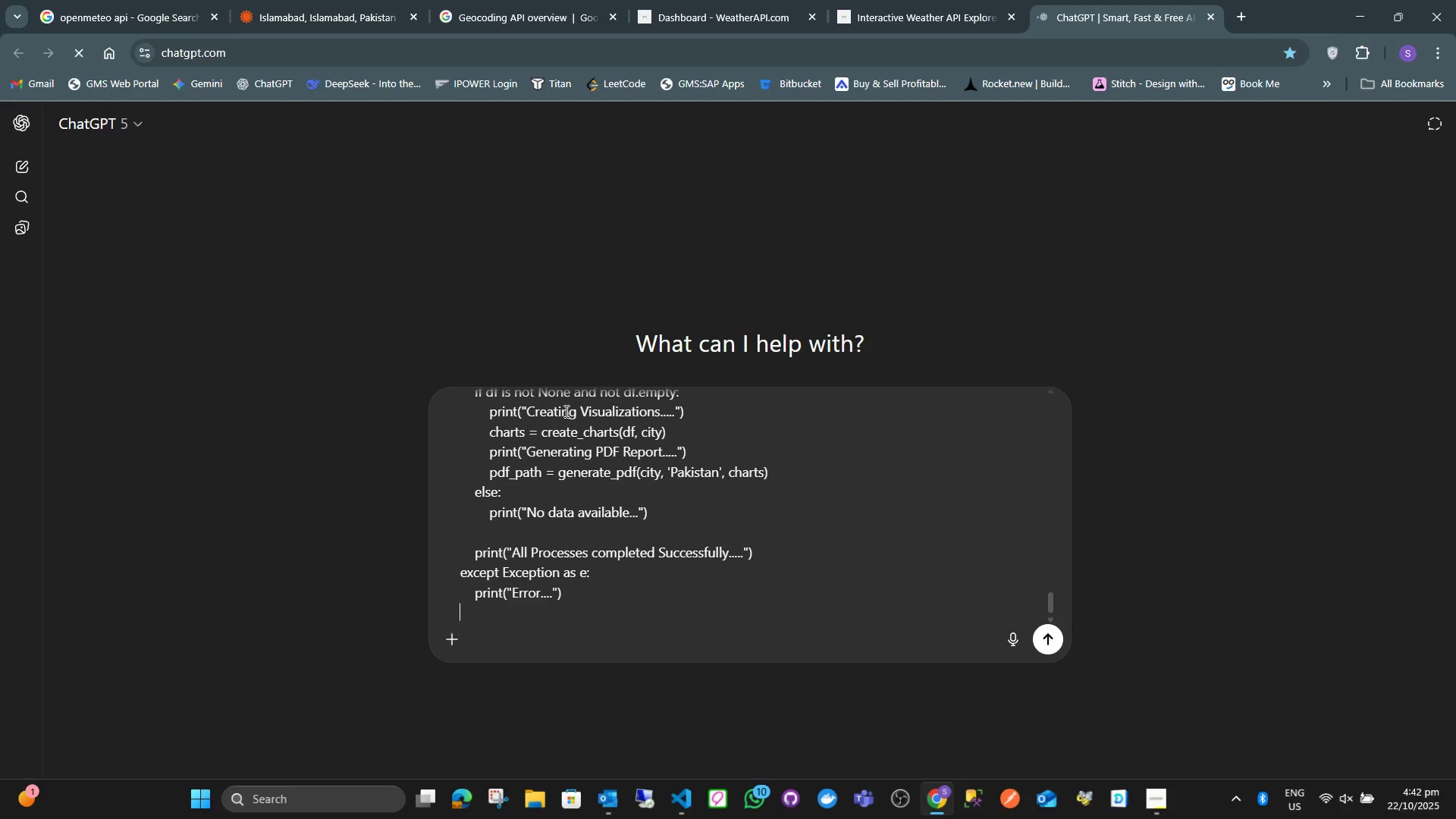 
key(Shift+Enter)
 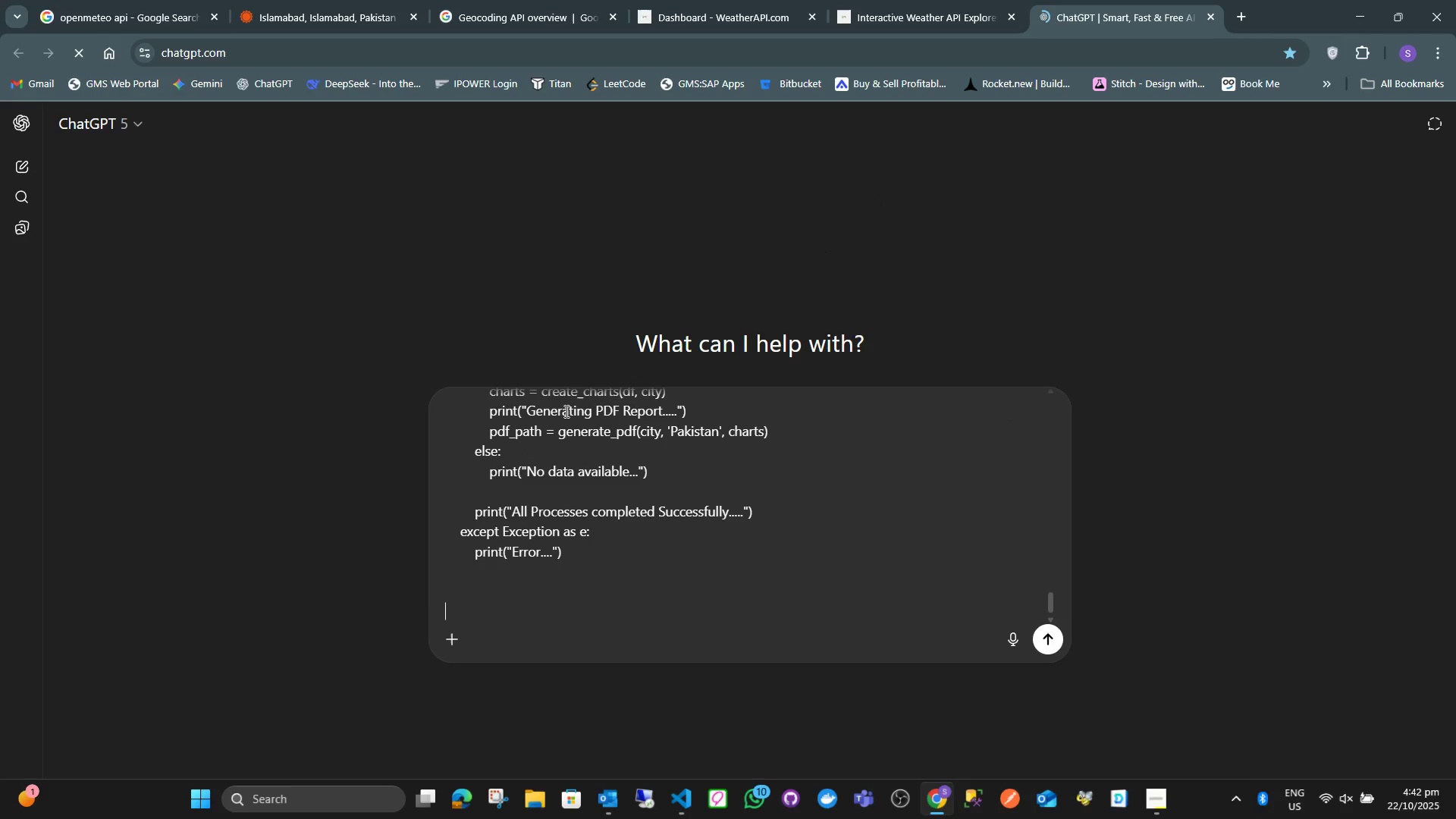 
type(the pdf can not be generated)
 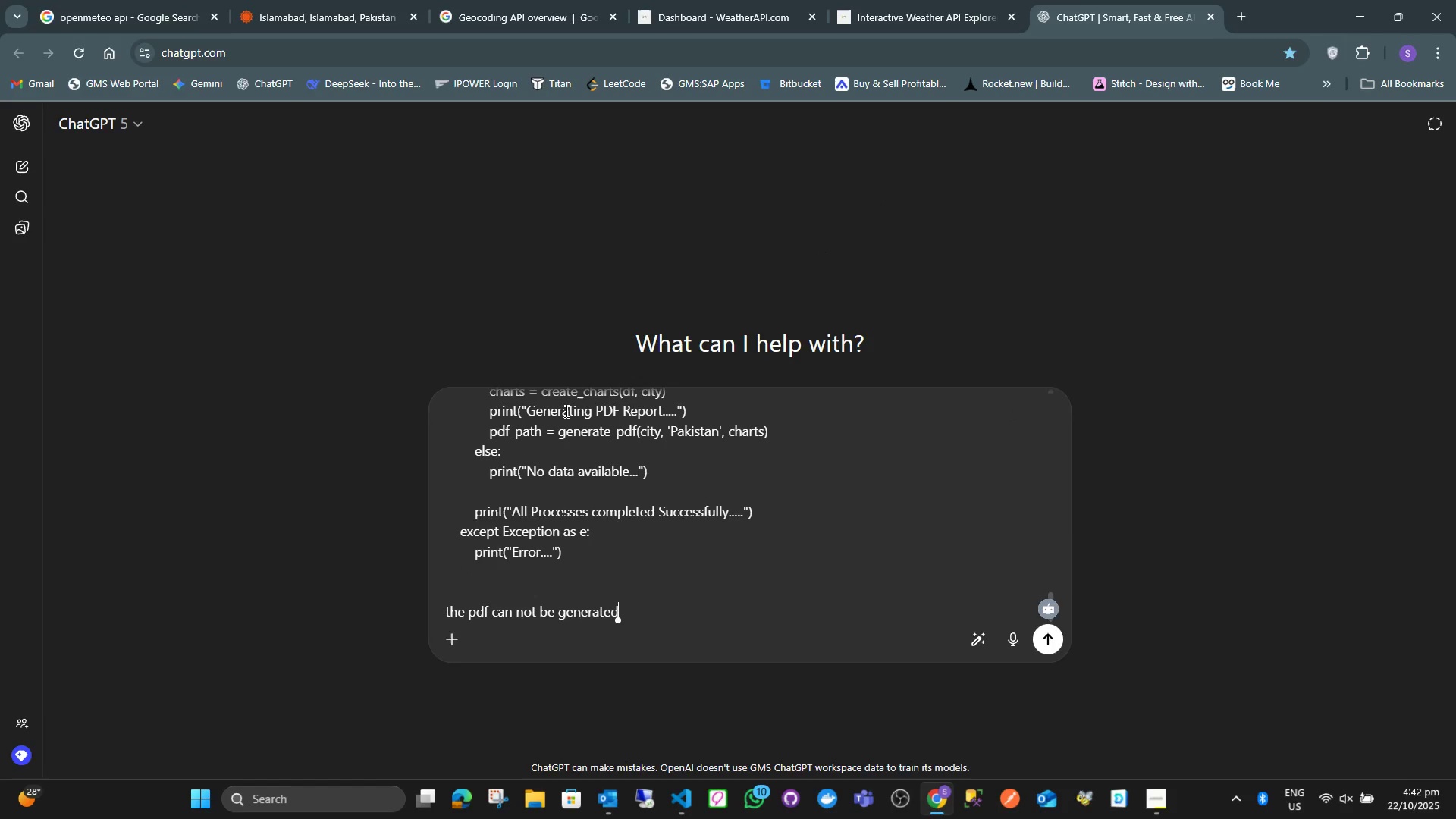 
key(Enter)
 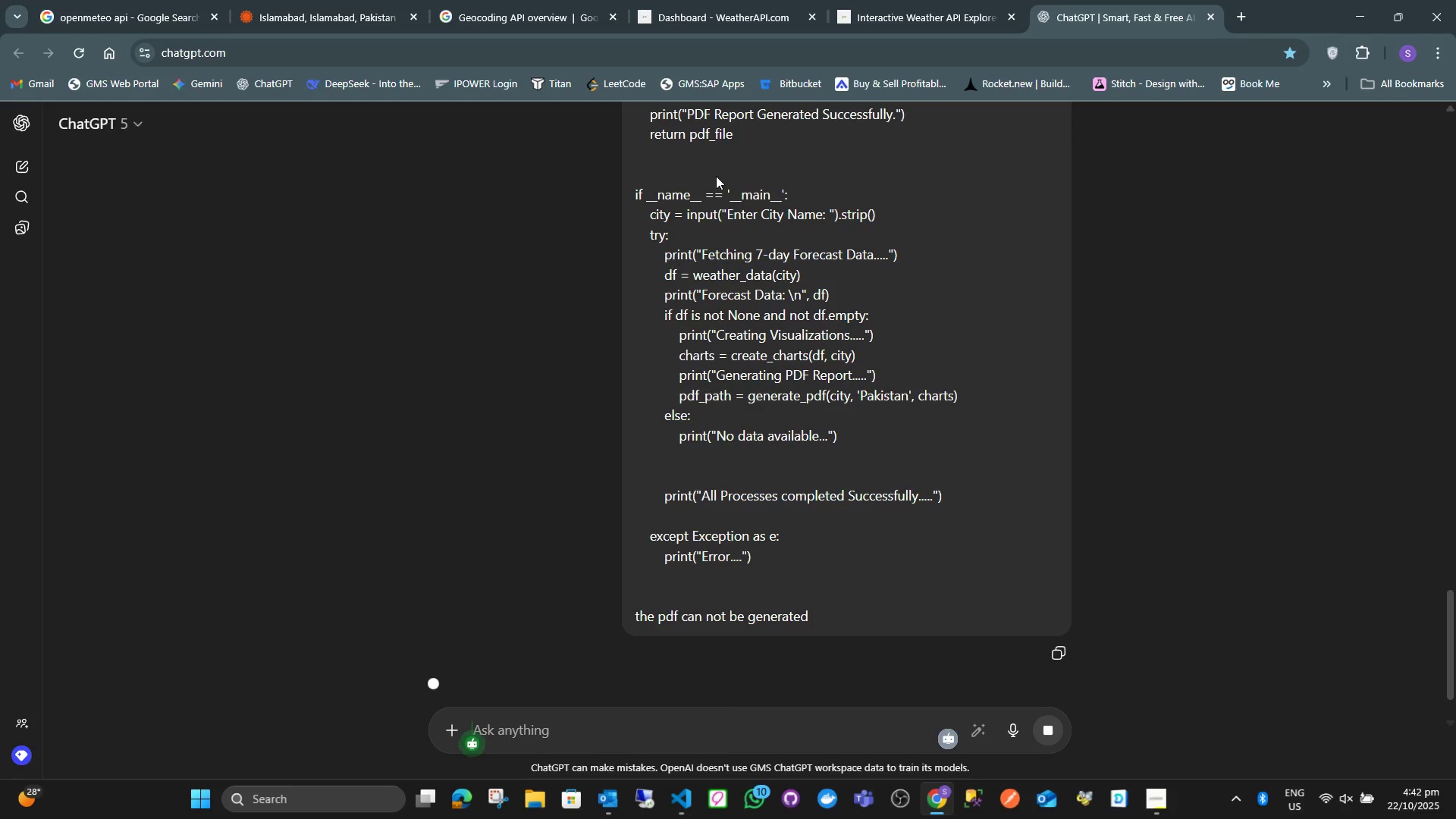 
scroll: coordinate [552, 180], scroll_direction: down, amount: 15.0
 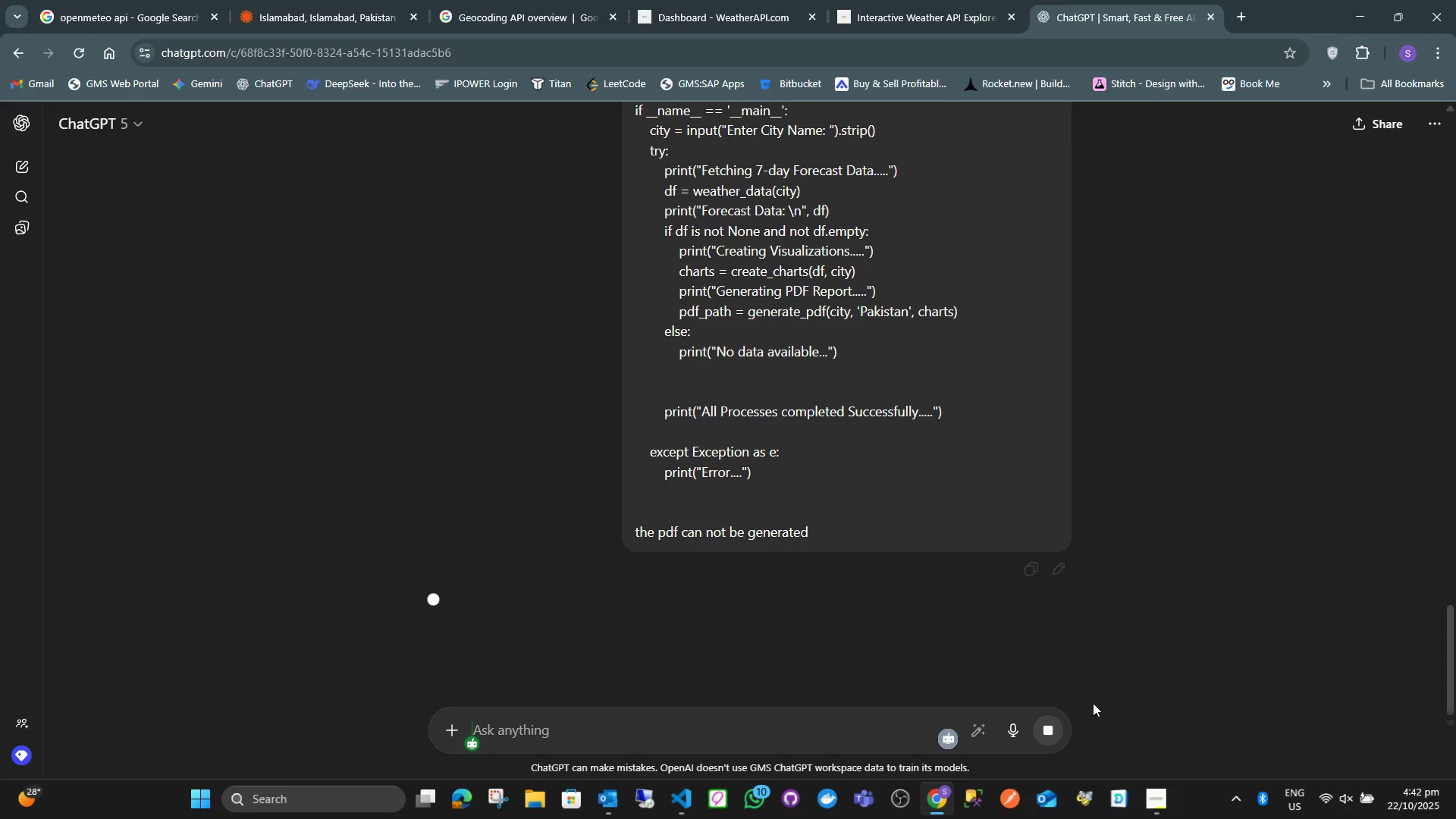 
left_click([1157, 796])